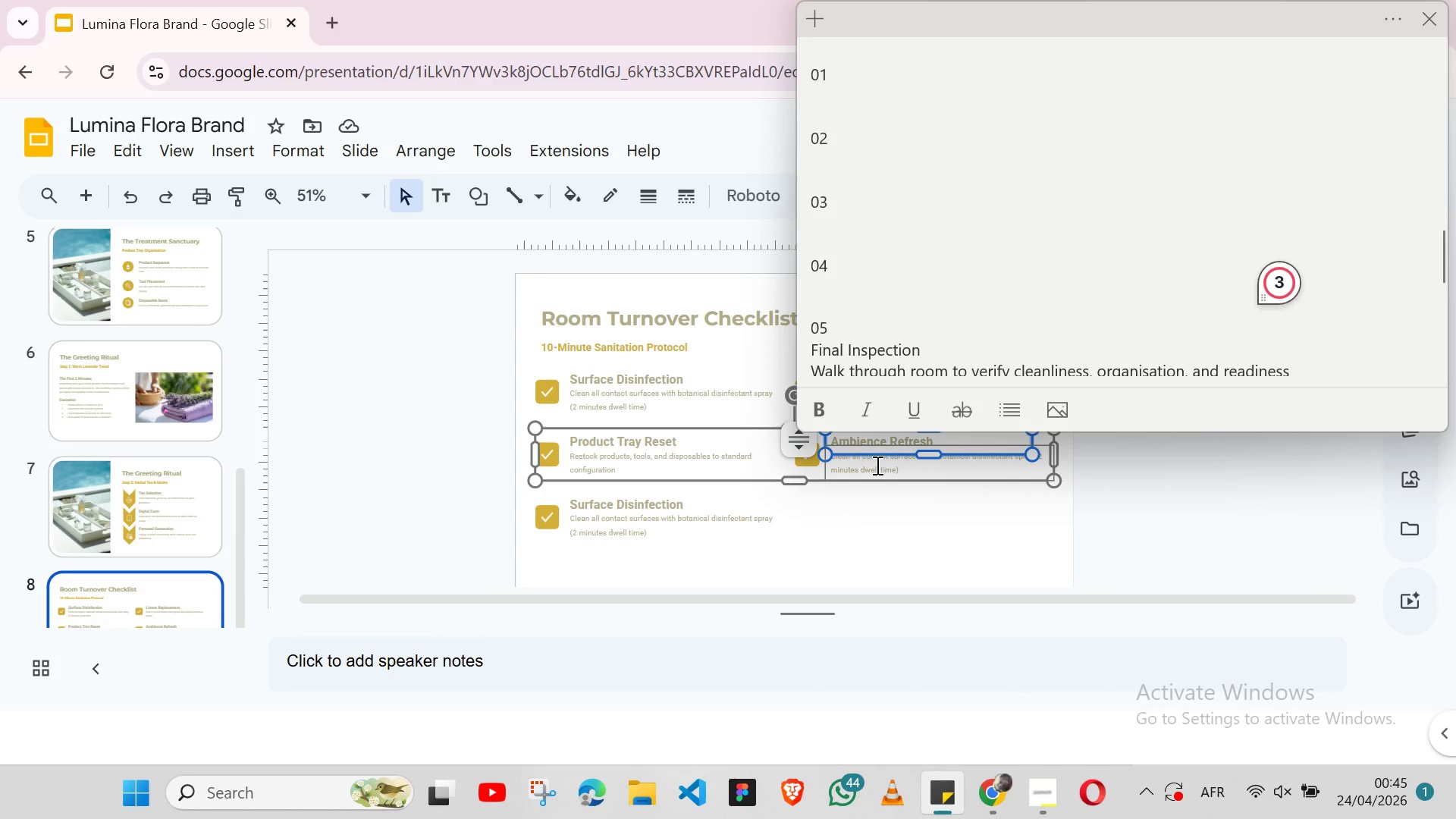 
double_click([876, 465])
 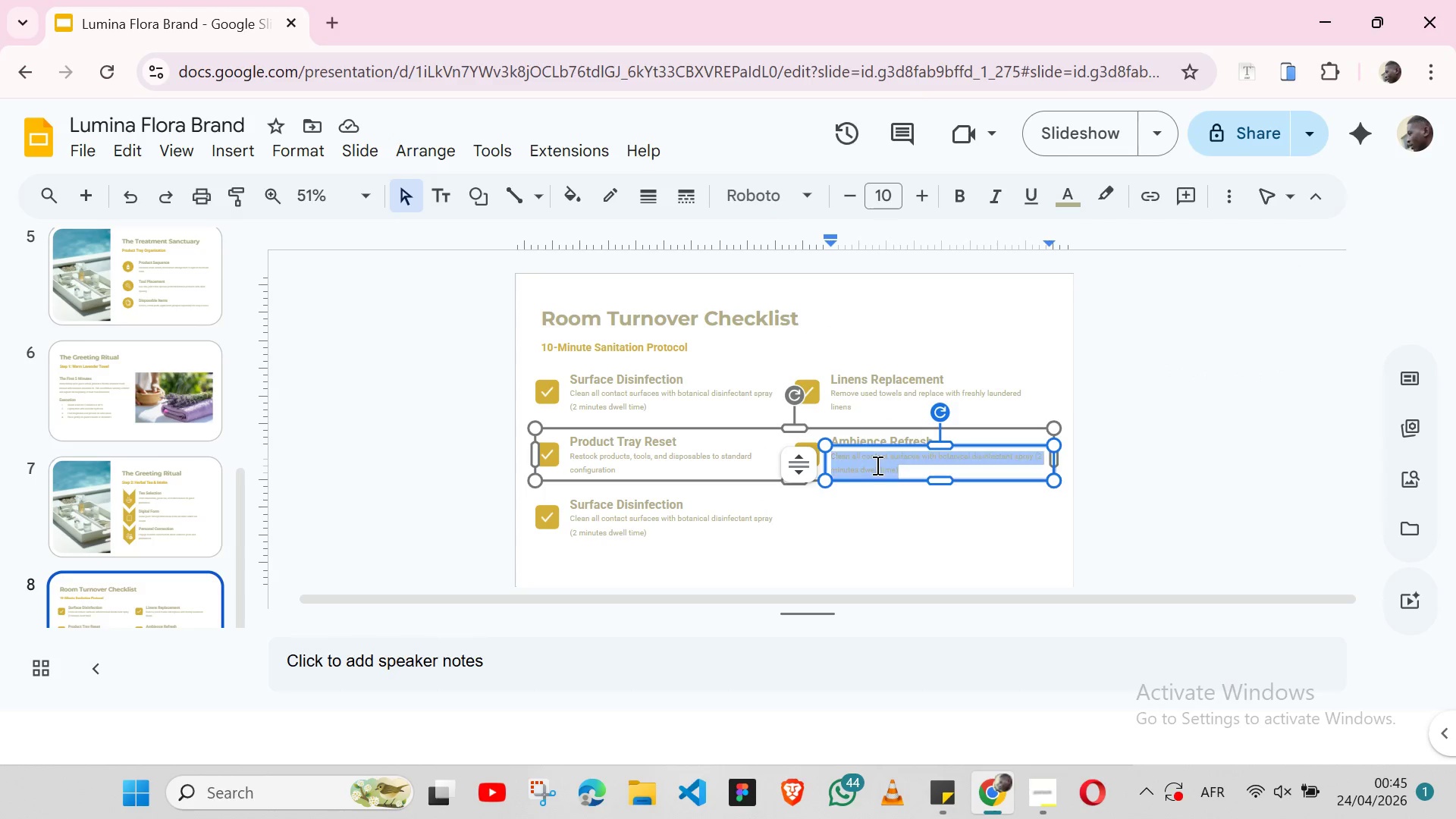 
triple_click([876, 465])
 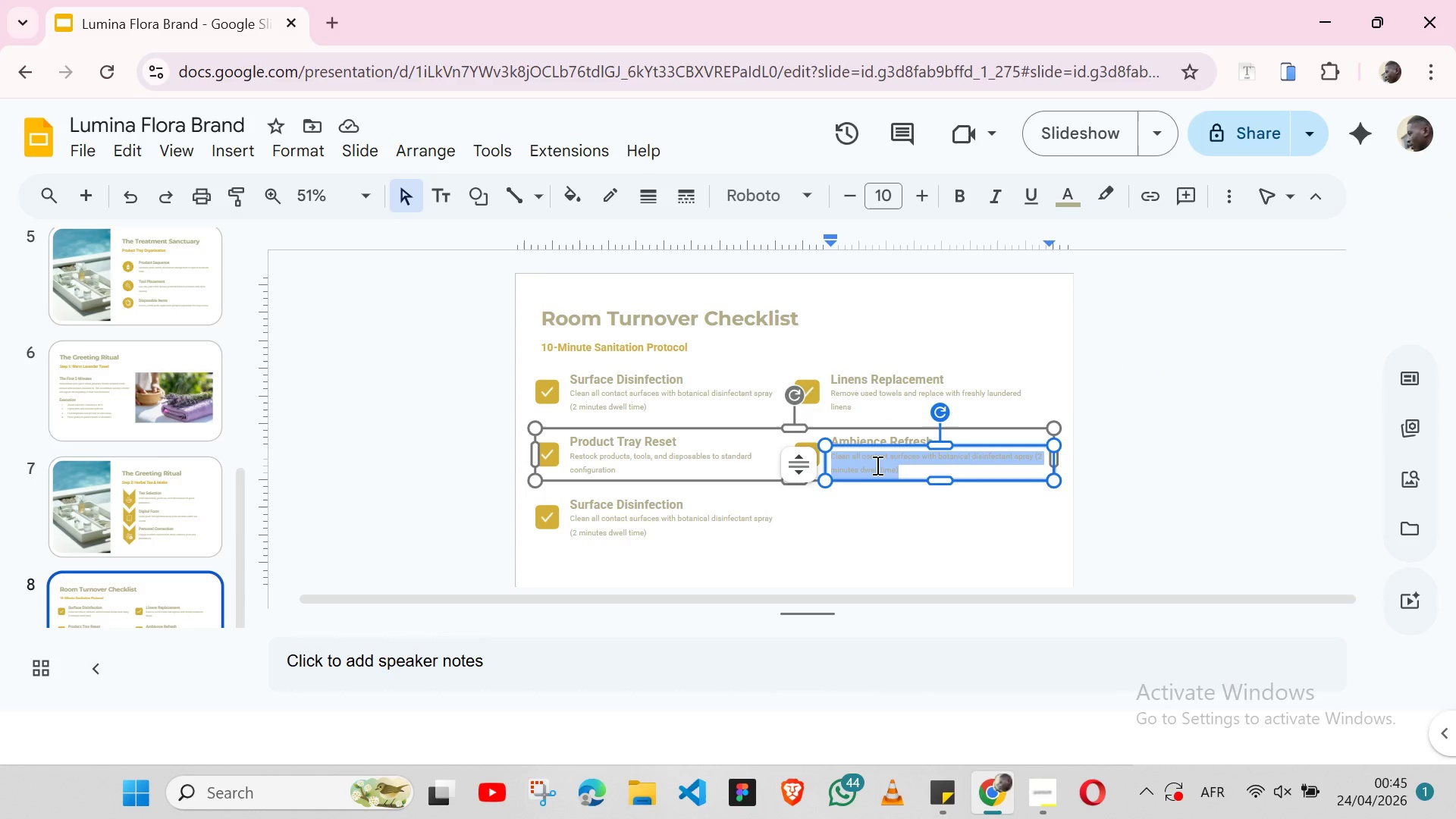 
key(Control+V)
 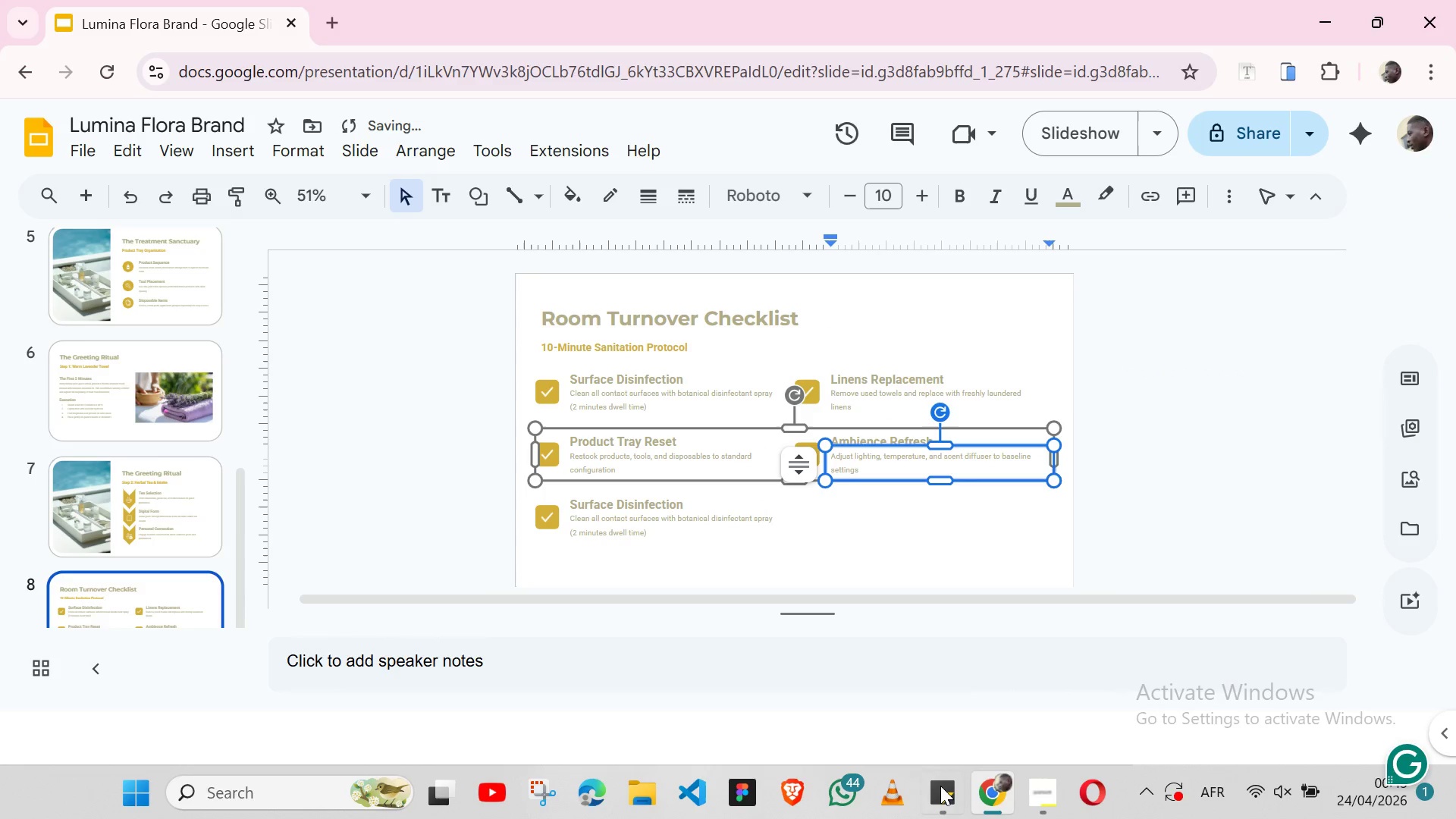 
left_click([944, 799])
 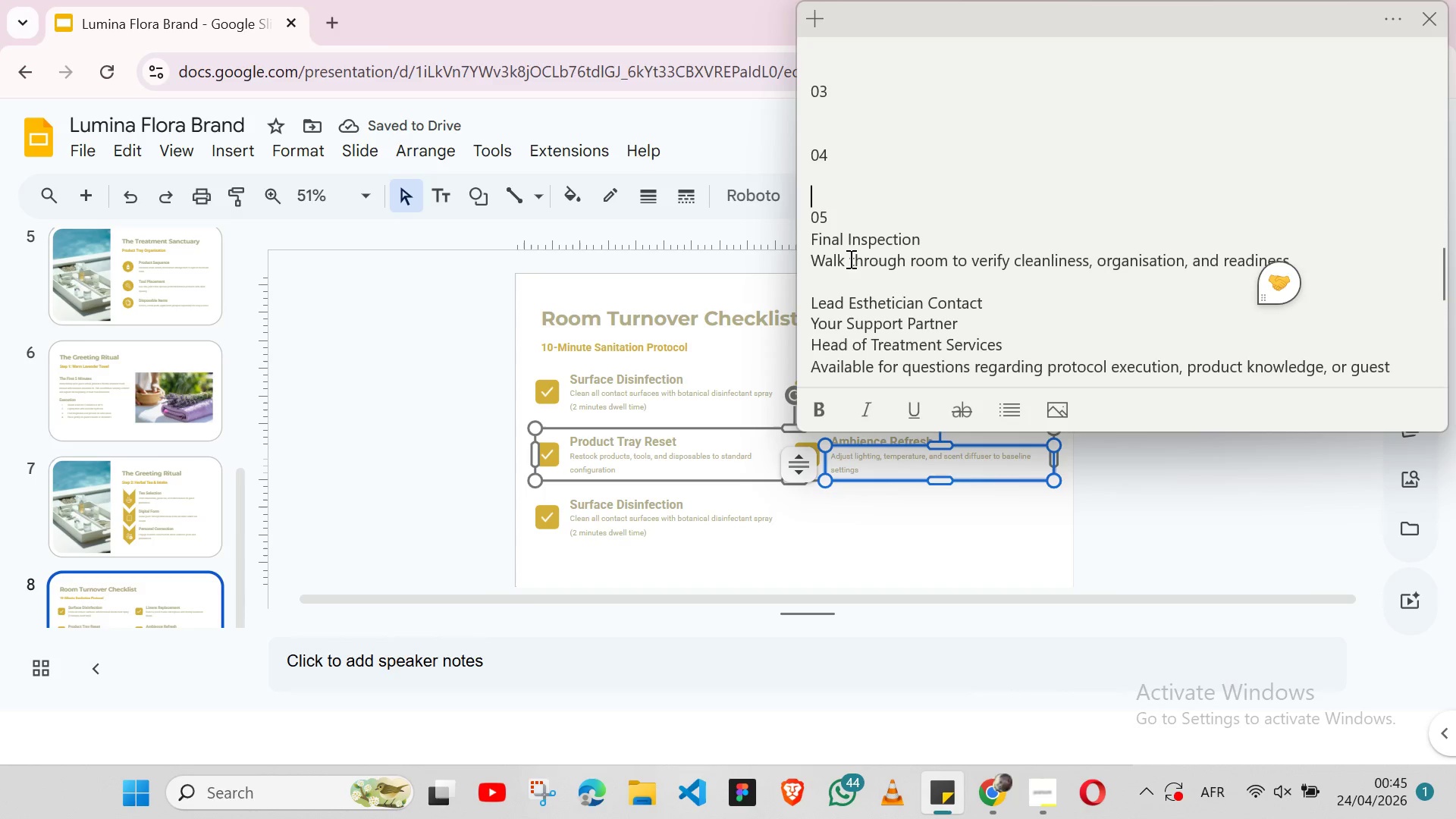 
double_click([846, 239])
 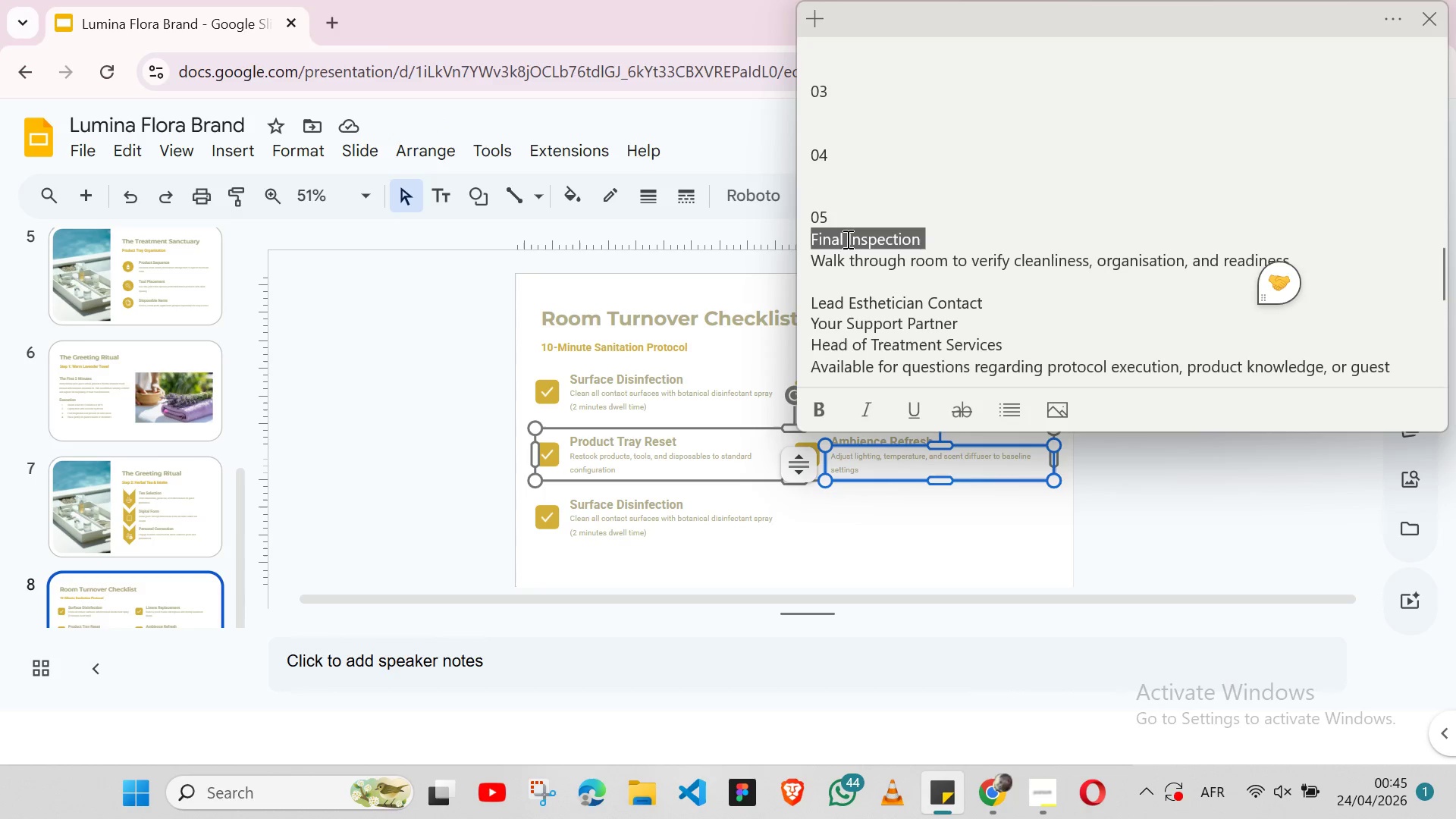 
triple_click([846, 239])
 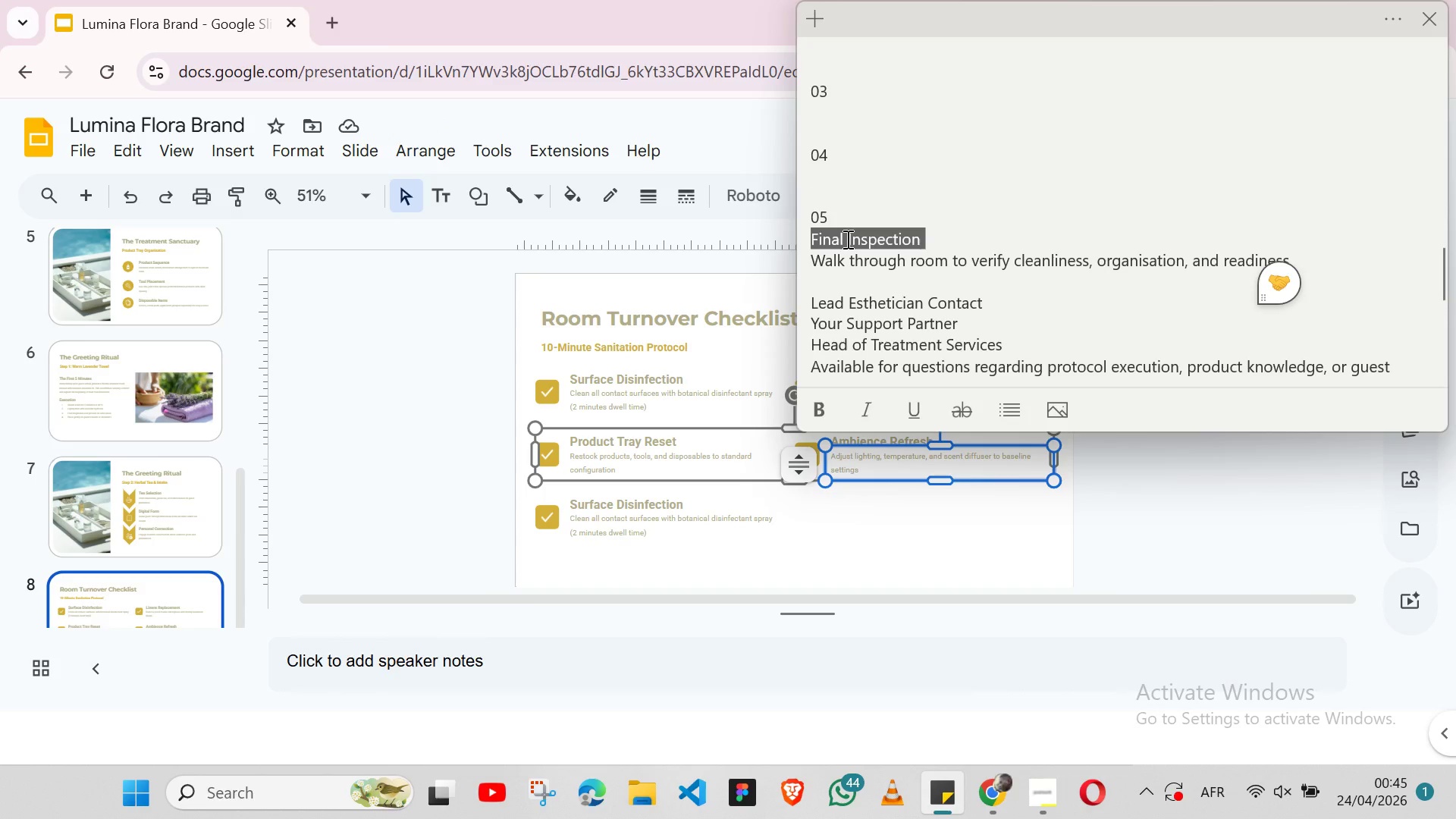 
key(Shift+ArrowLeft)
 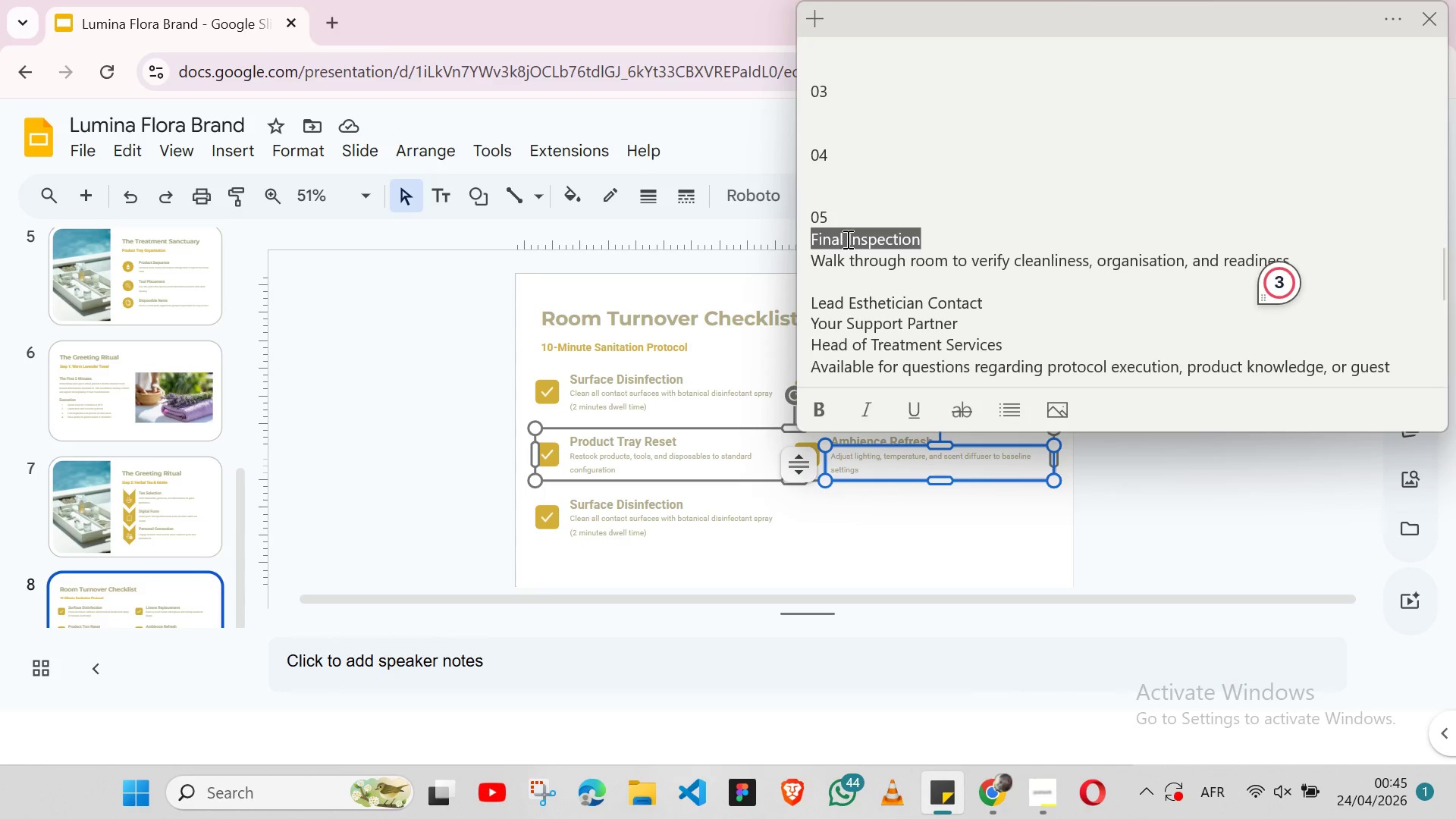 
key(Control+X)
 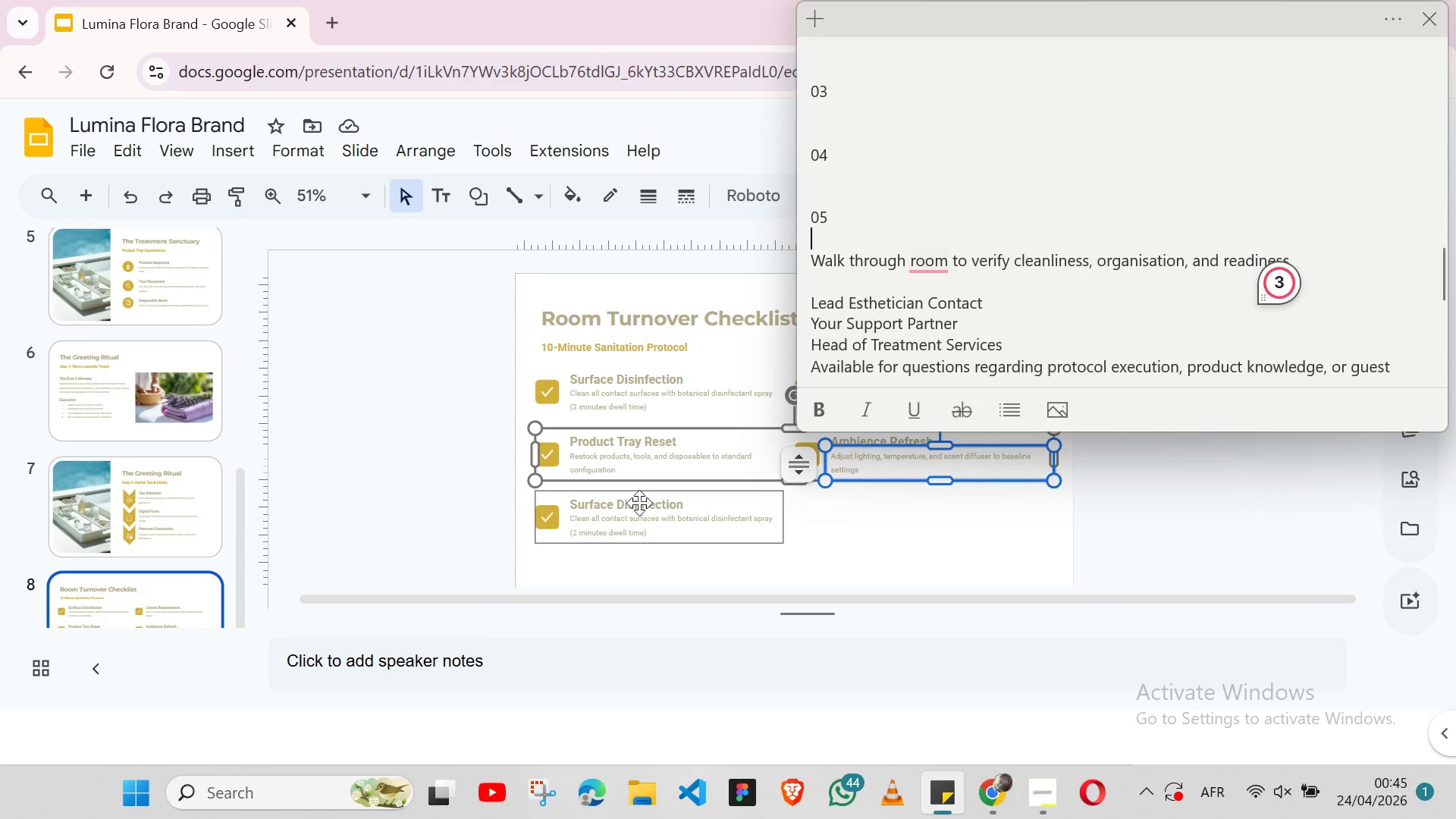 
double_click([639, 503])
 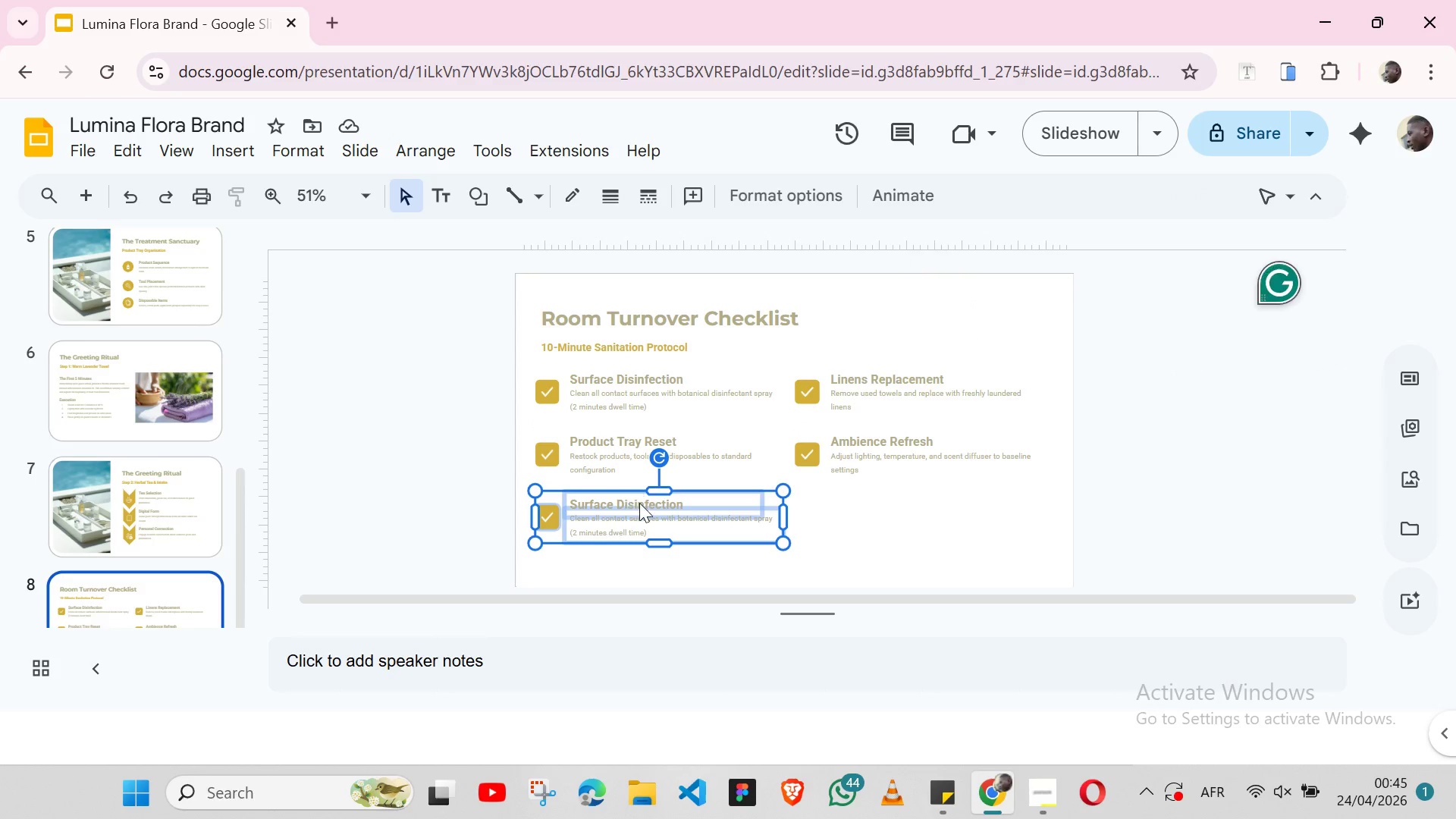 
triple_click([639, 503])
 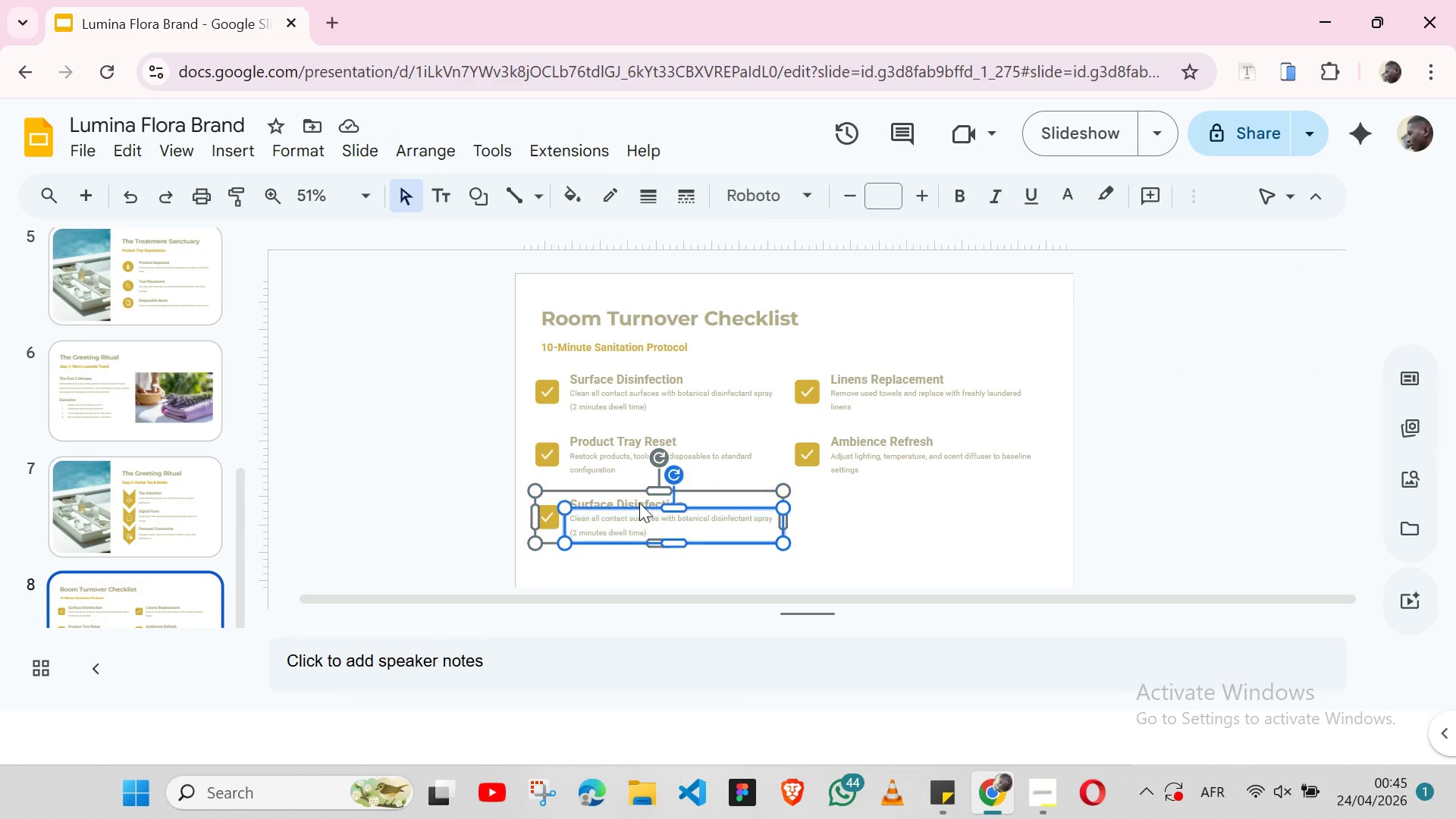 
triple_click([639, 503])
 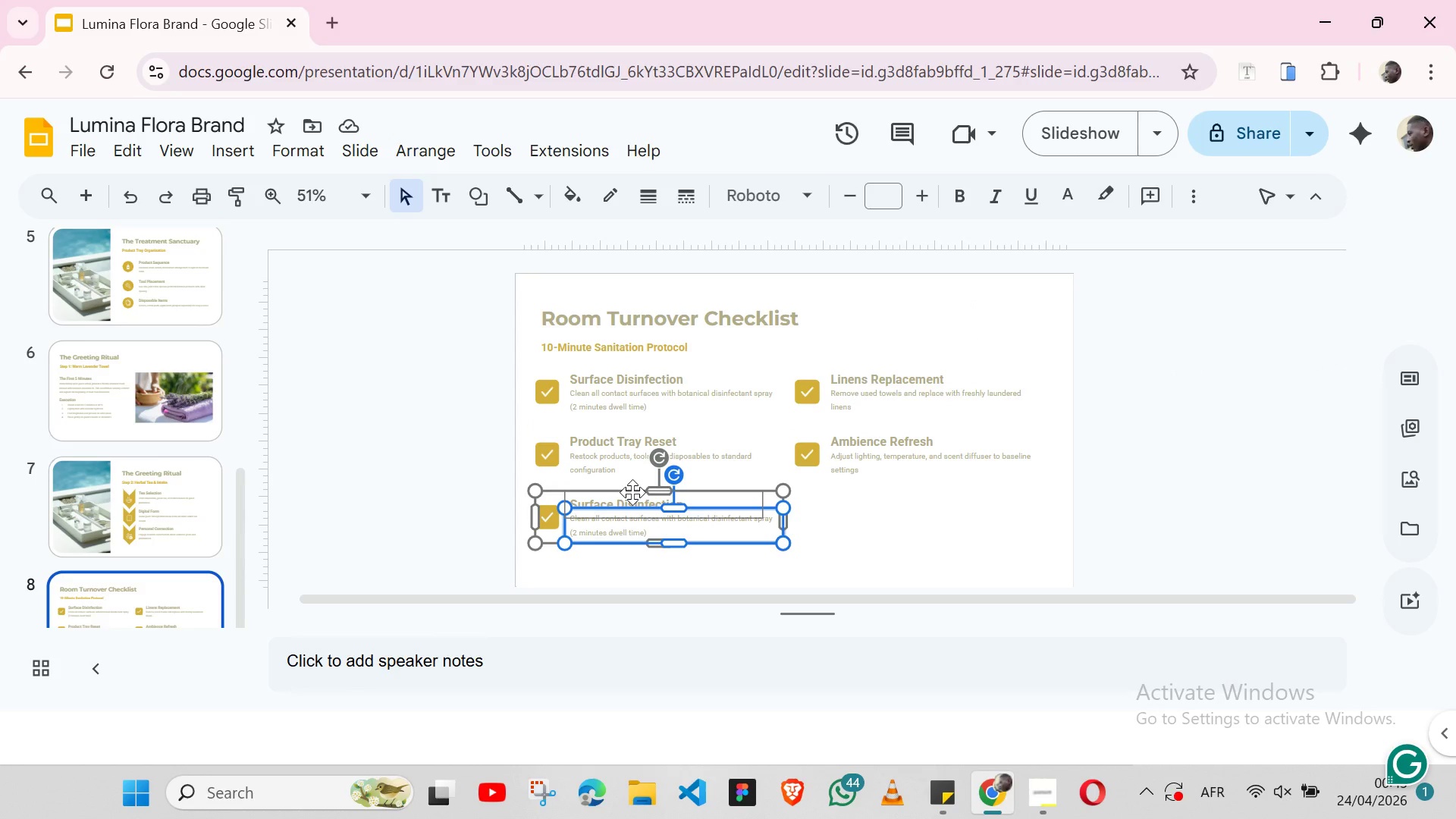 
double_click([632, 492])
 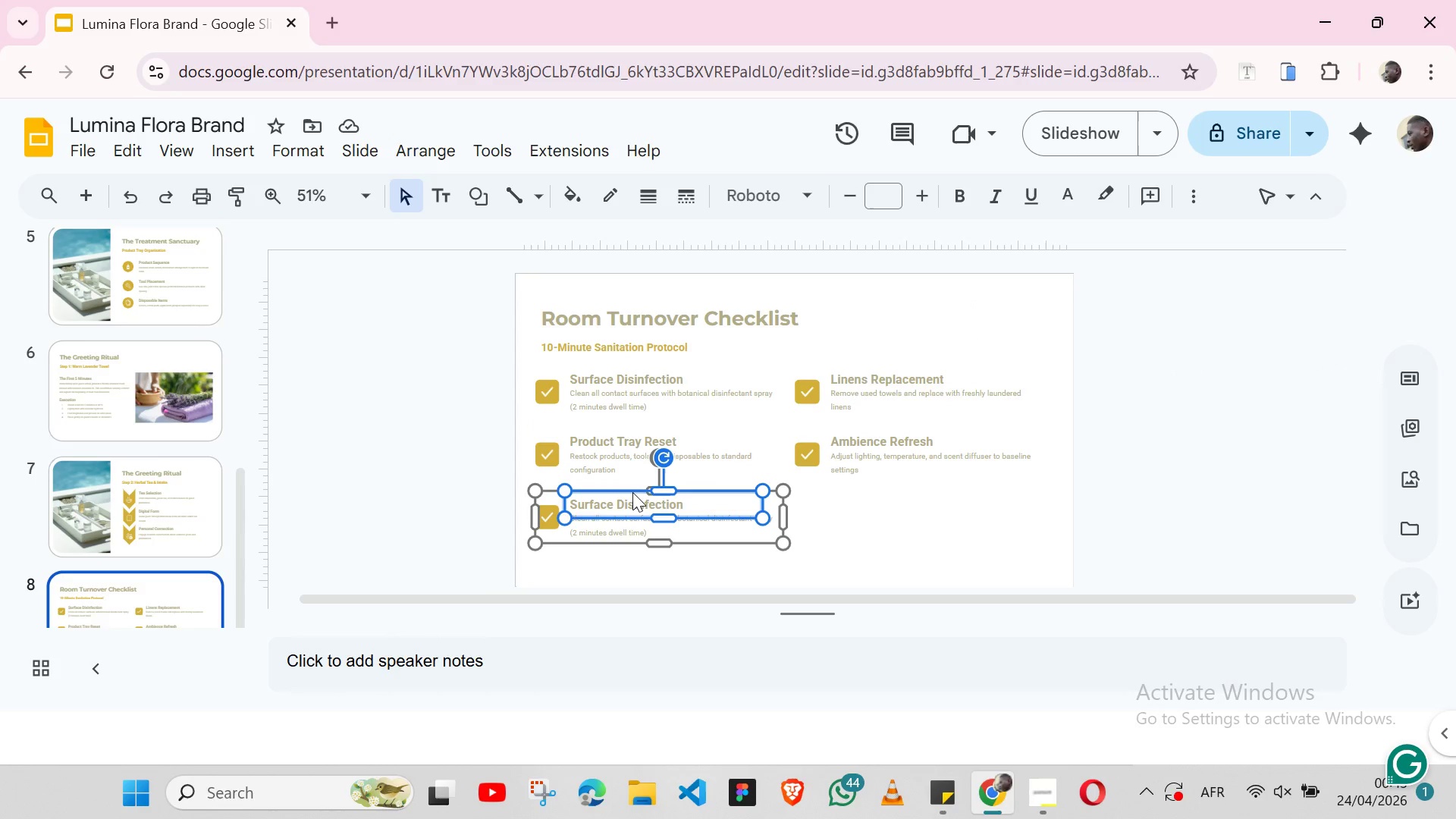 
triple_click([632, 492])
 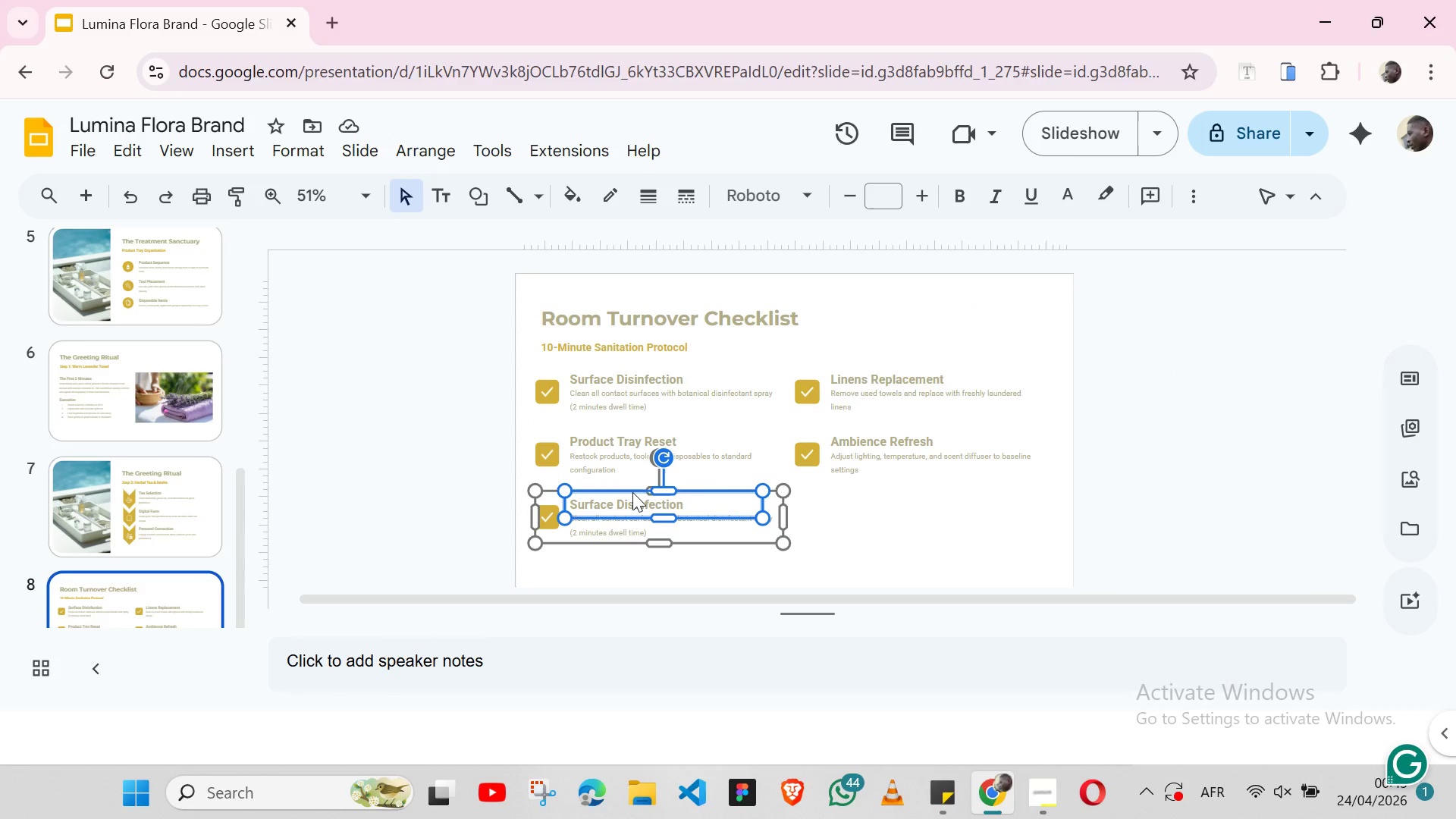 
triple_click([632, 492])
 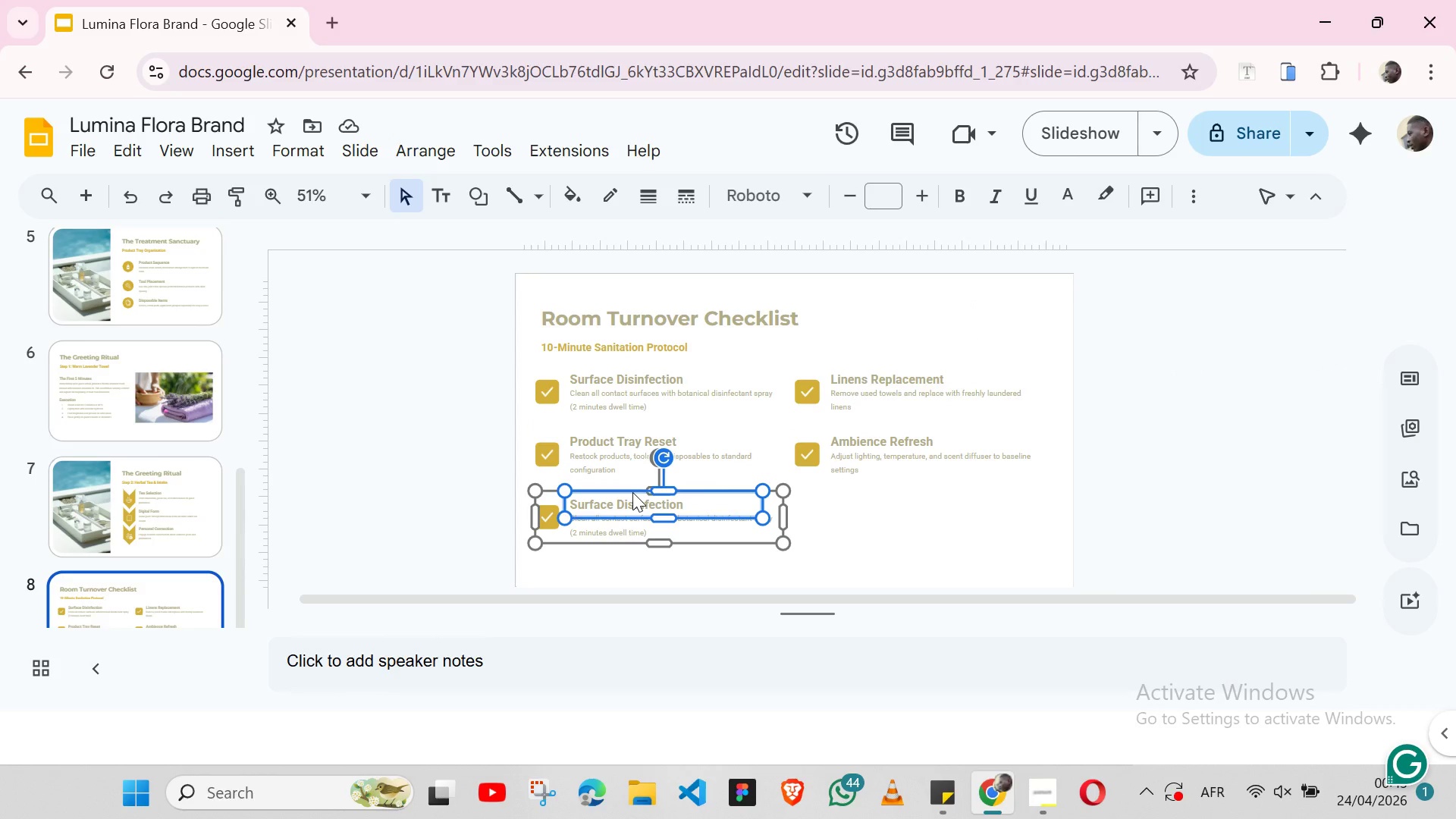 
triple_click([632, 492])
 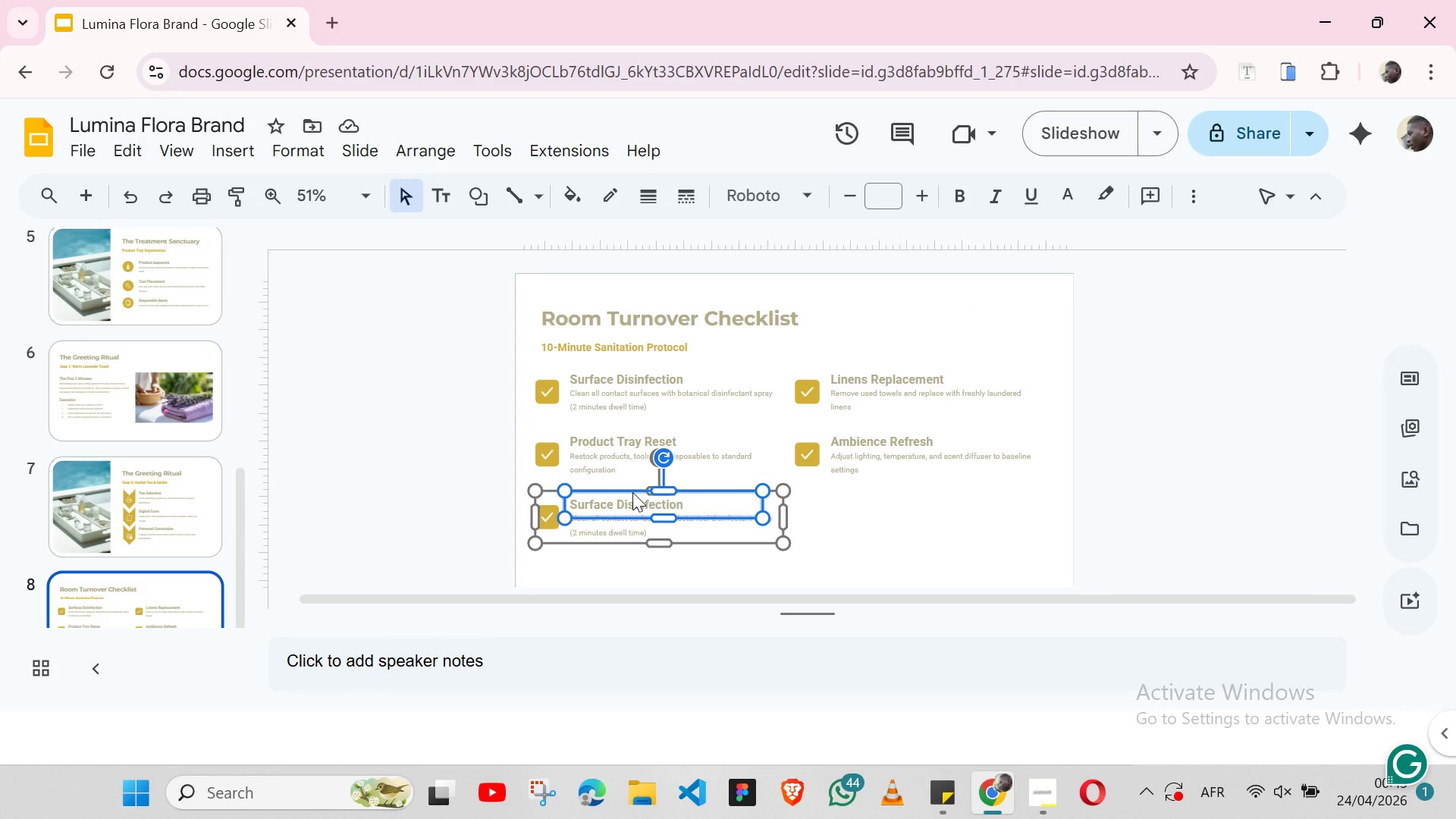 
triple_click([632, 492])
 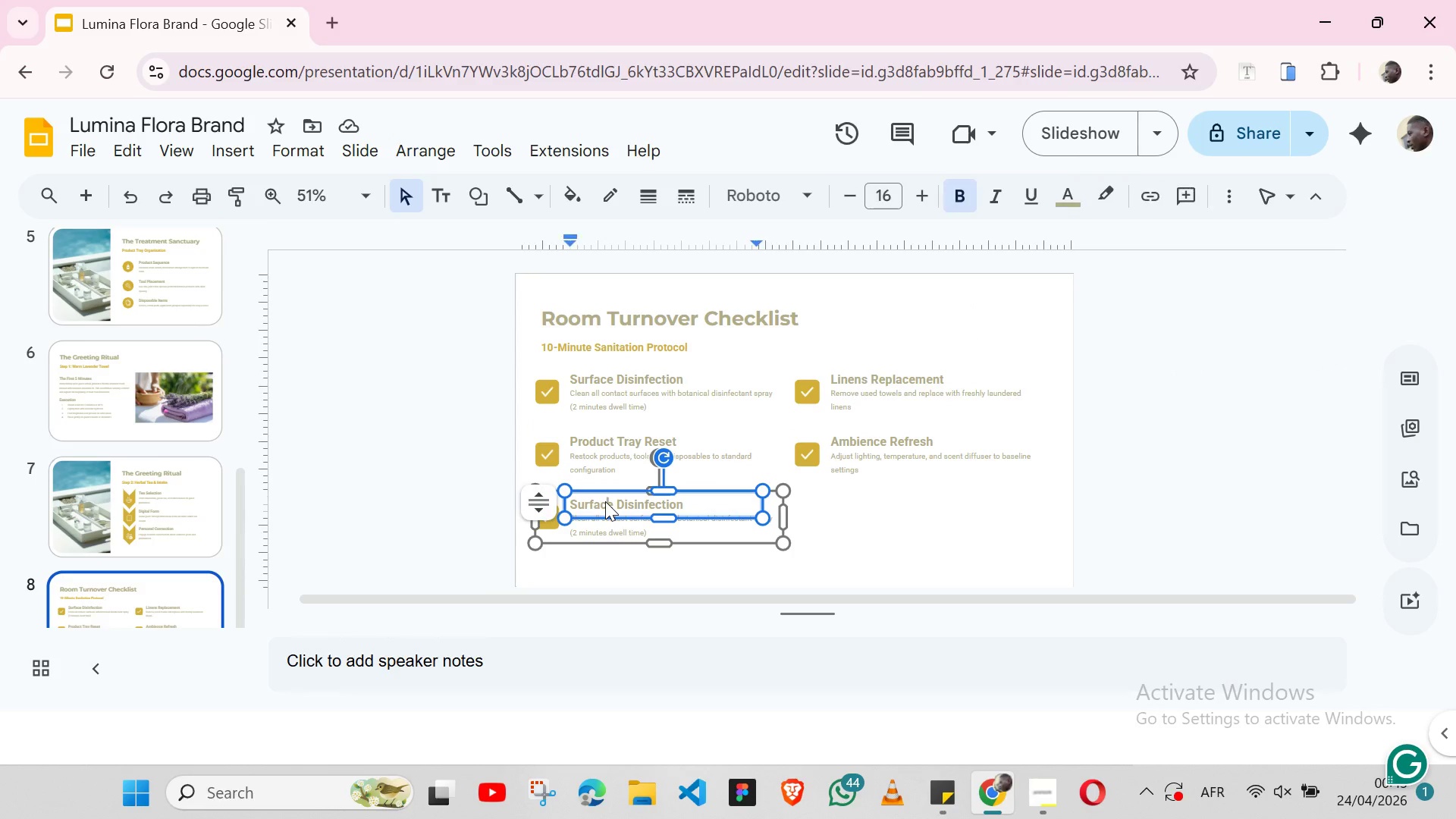 
double_click([605, 501])
 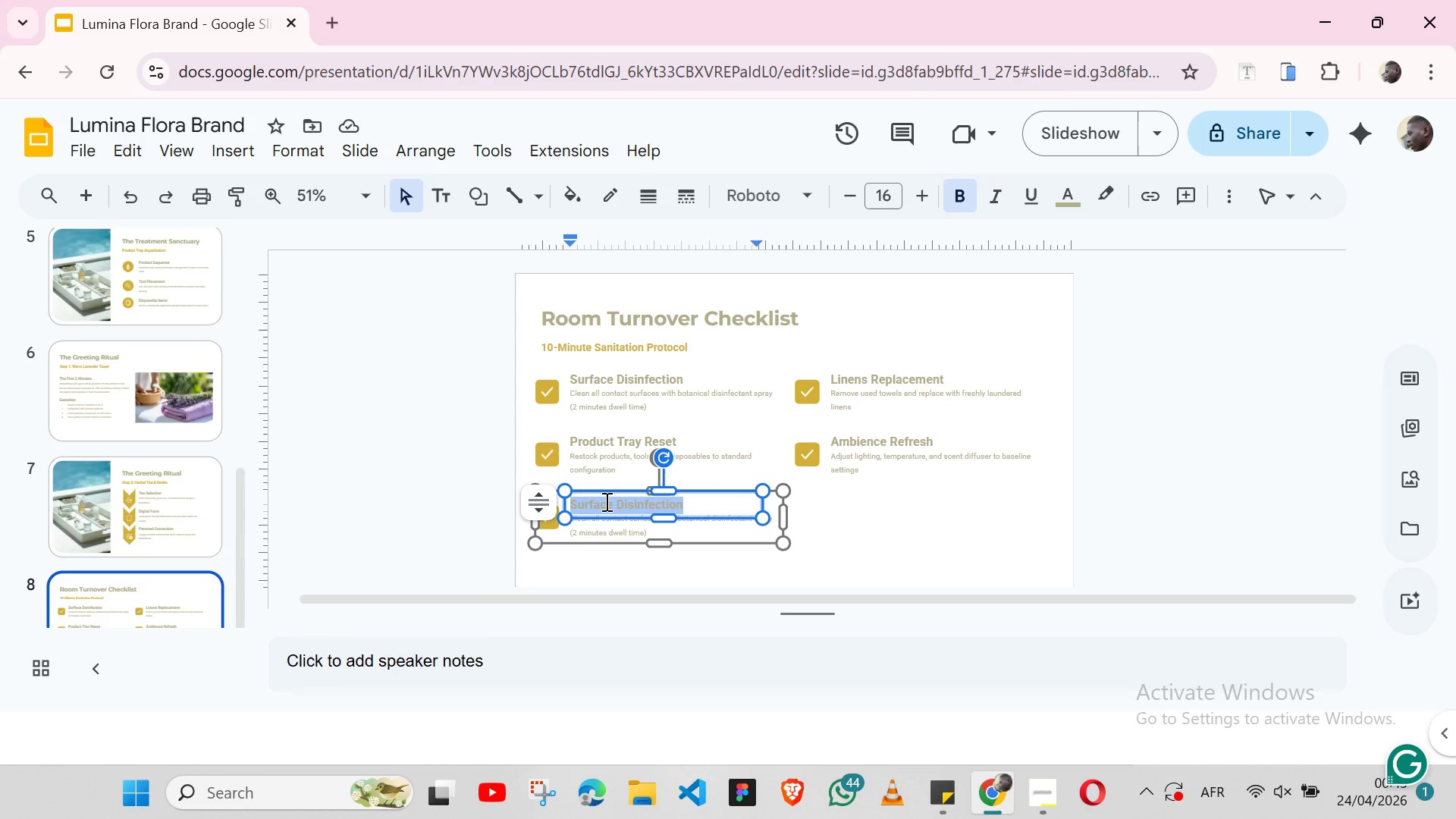 
triple_click([605, 501])
 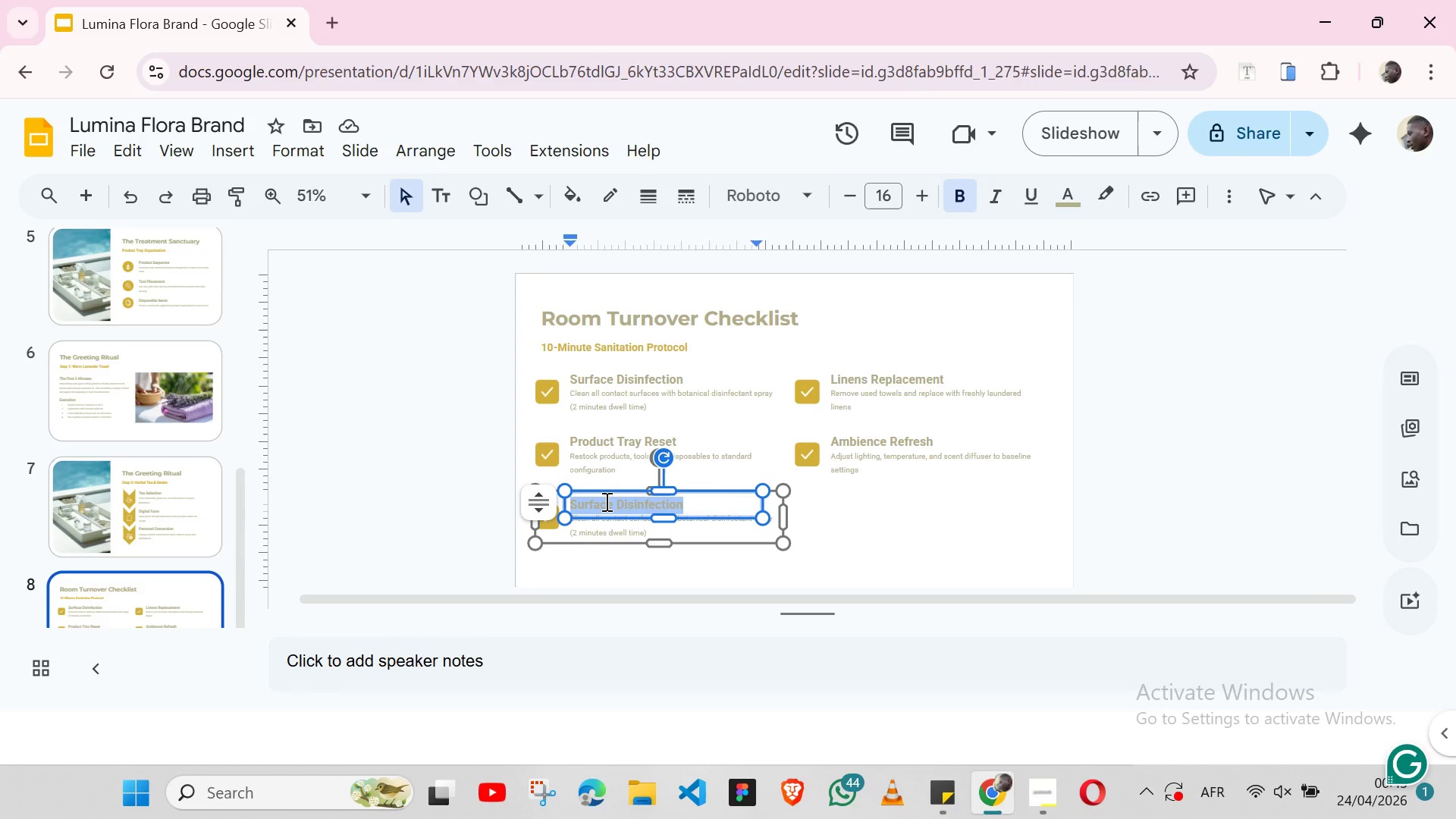 
key(Control+ControlLeft)
 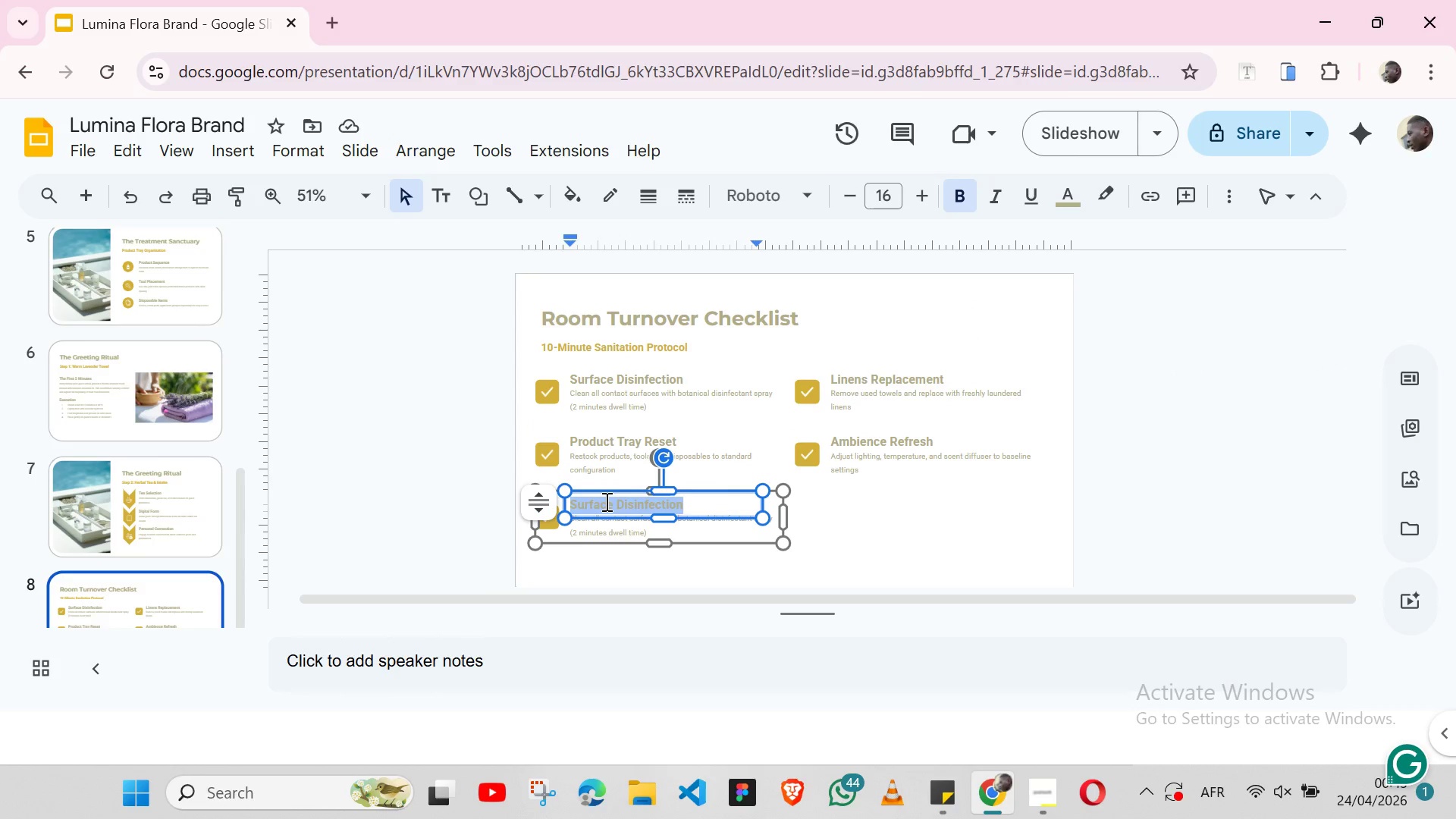 
key(Control+V)
 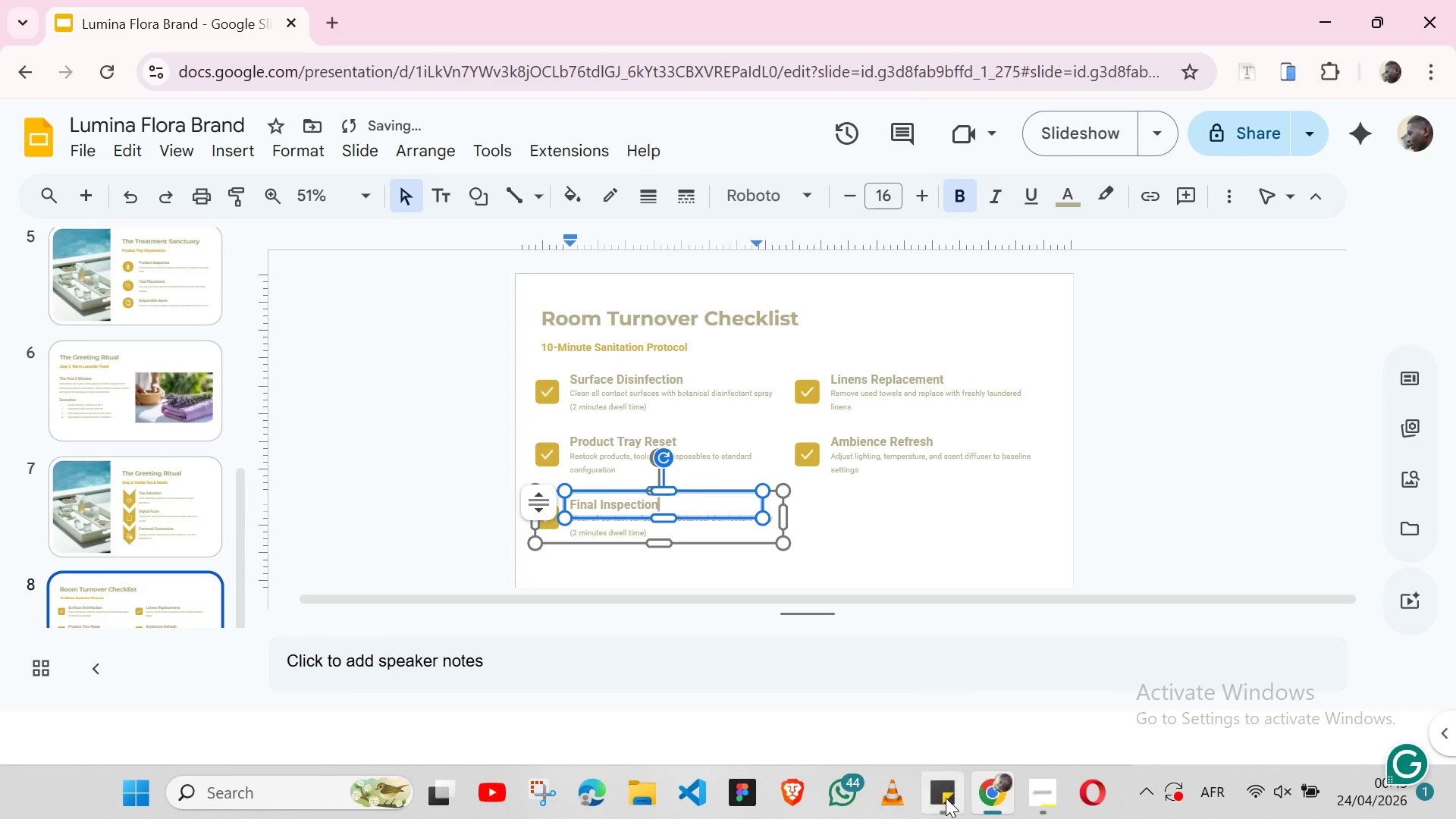 
left_click([946, 798])
 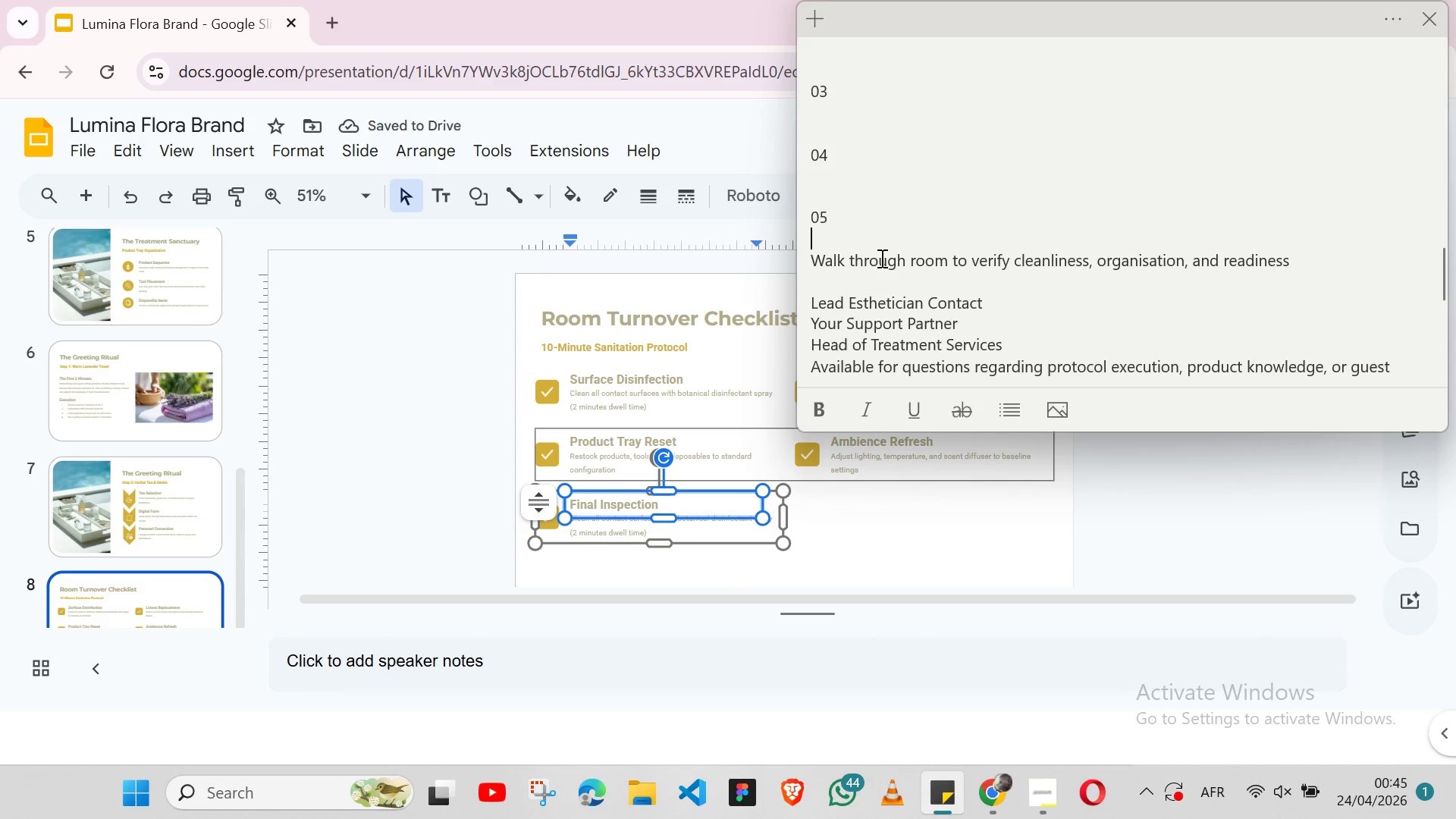 
double_click([880, 258])
 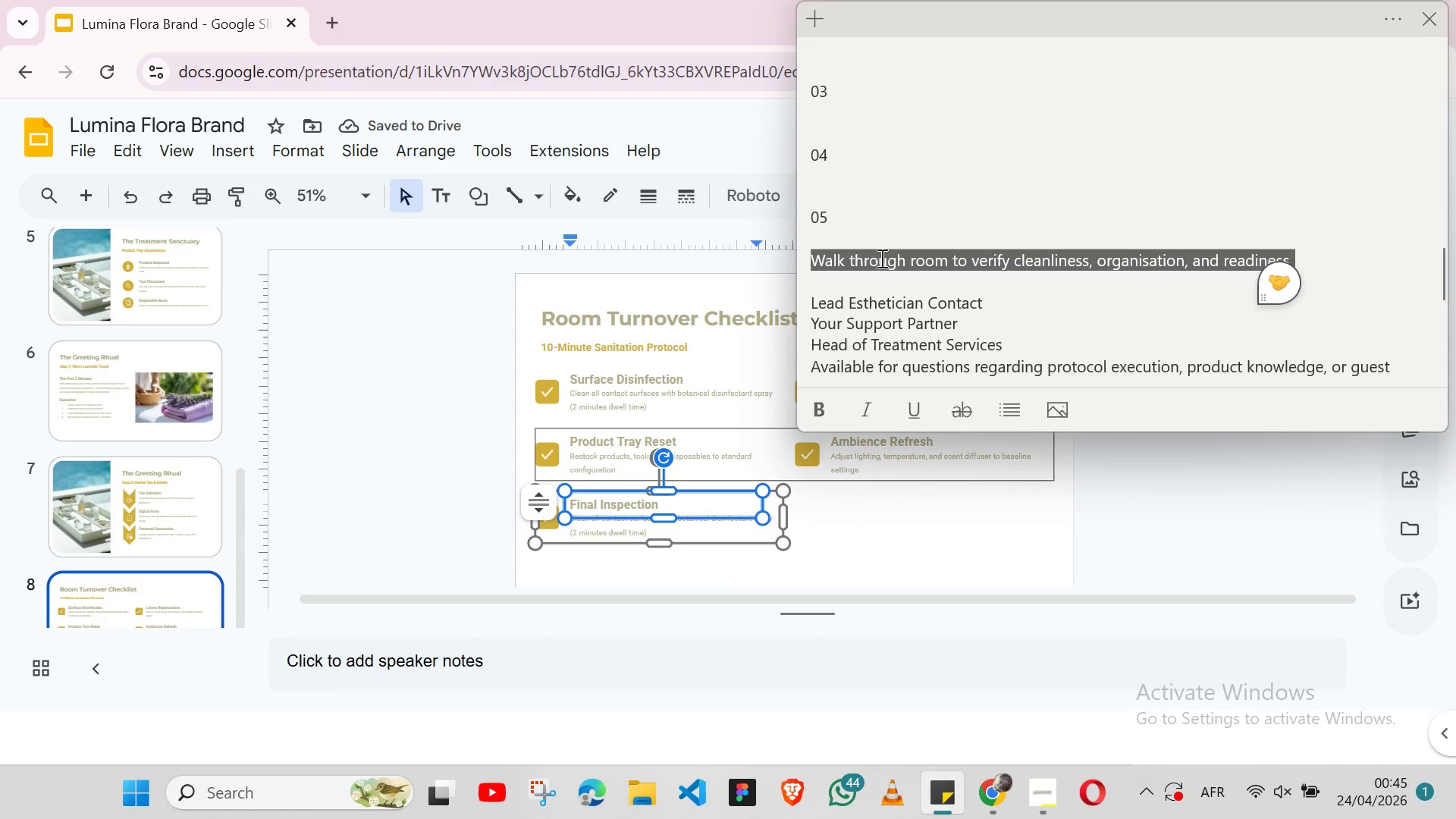 
triple_click([880, 258])
 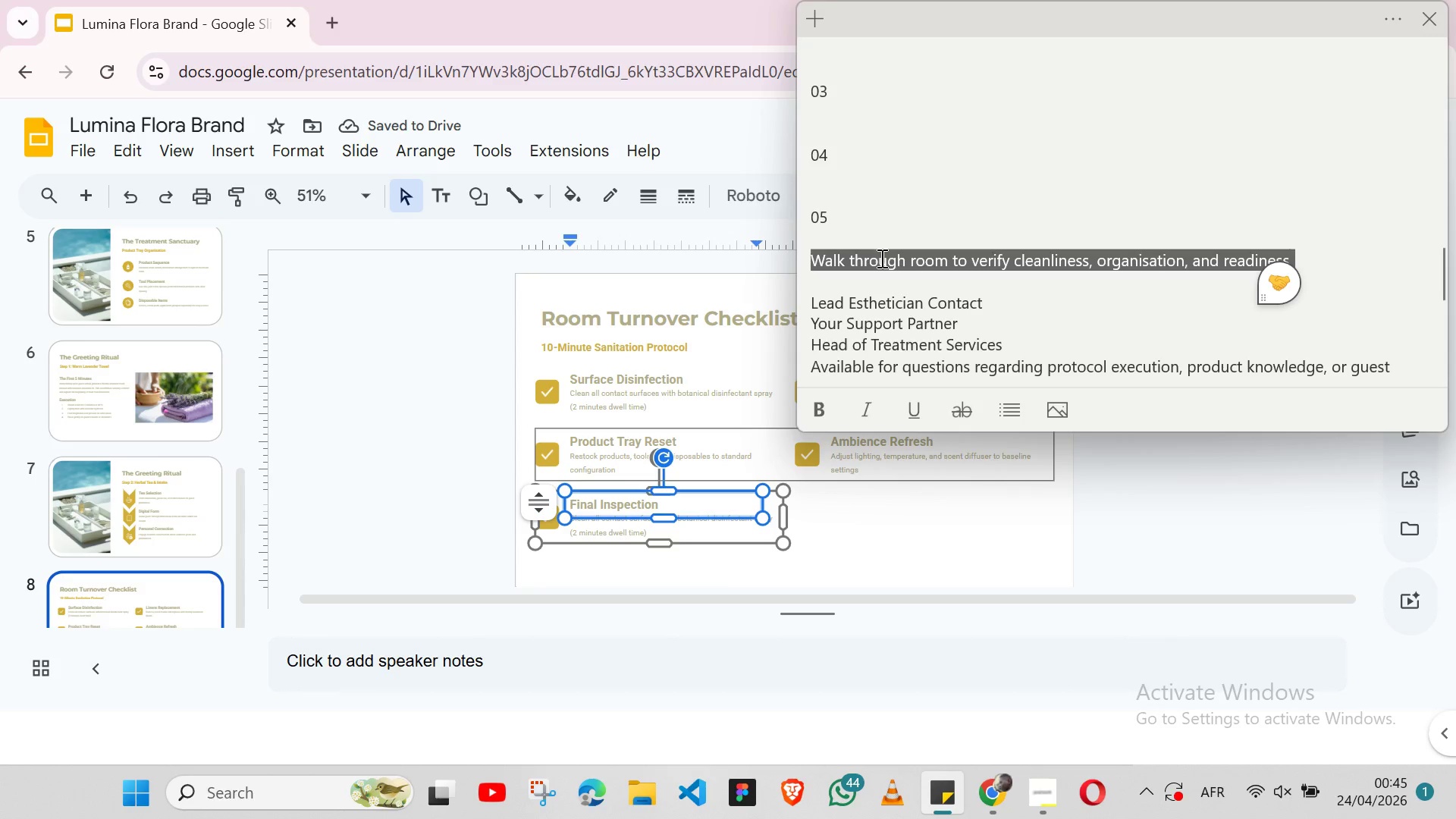 
key(Shift+ArrowLeft)
 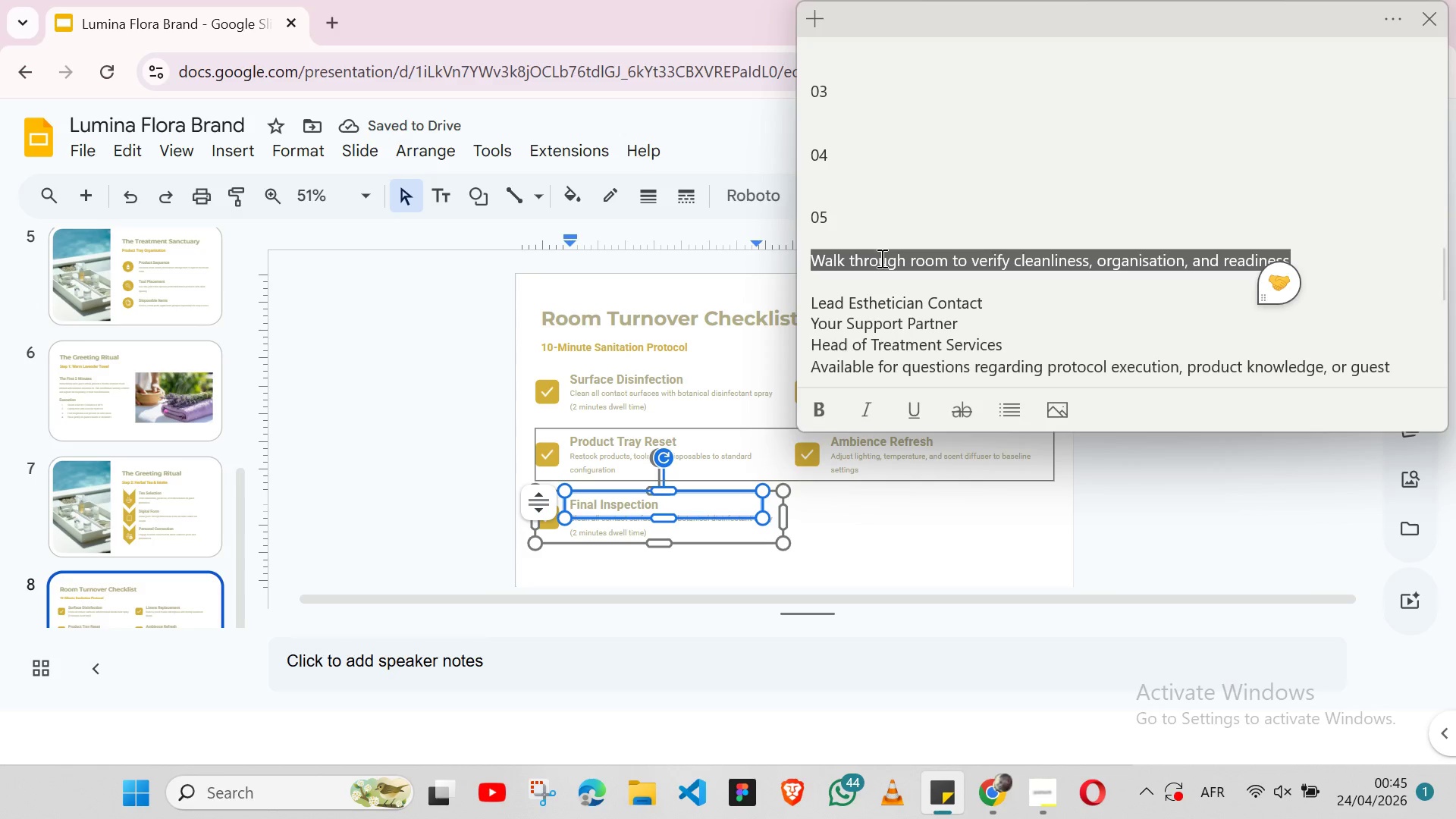 
key(Control+X)
 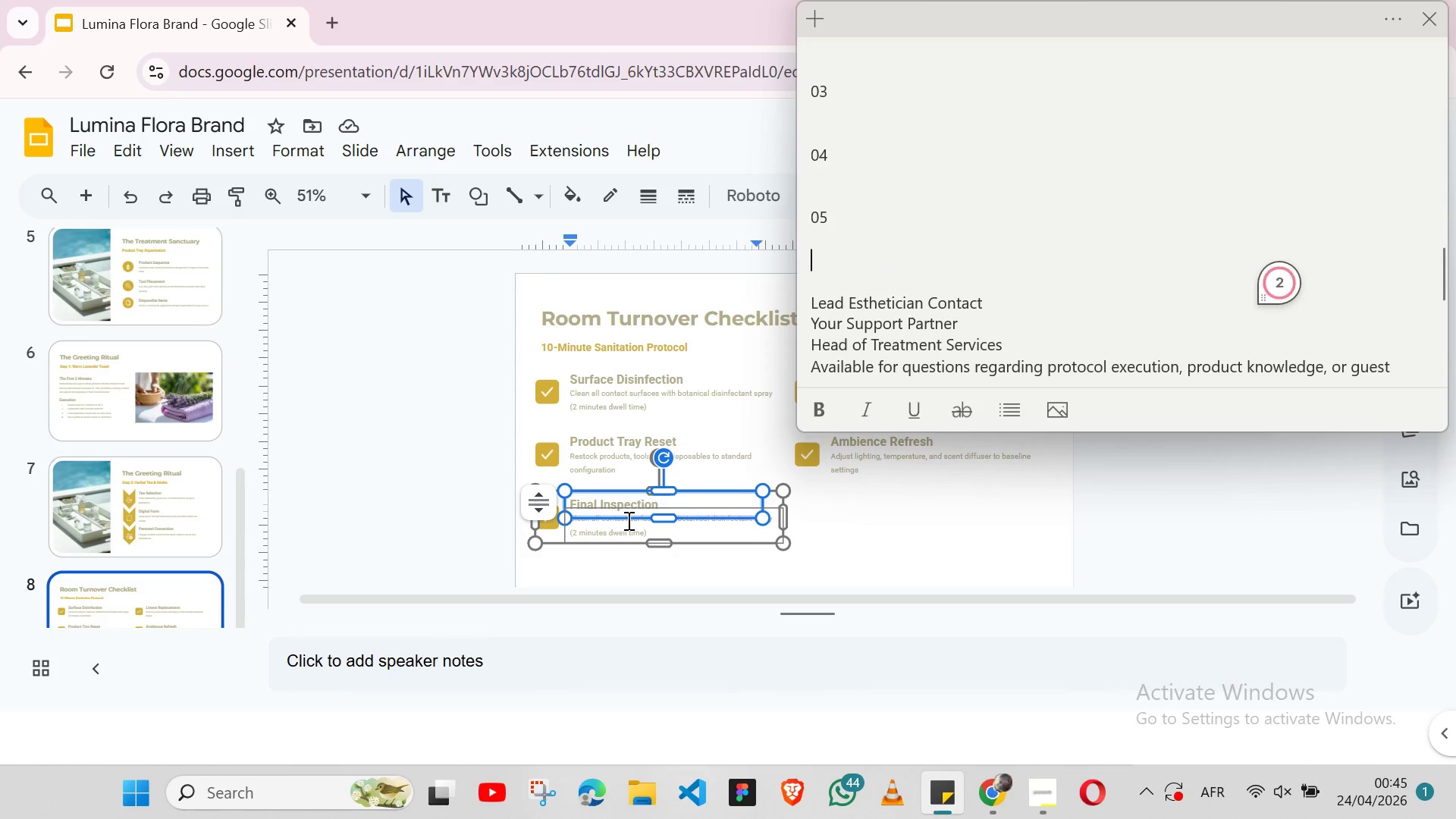 
double_click([627, 520])
 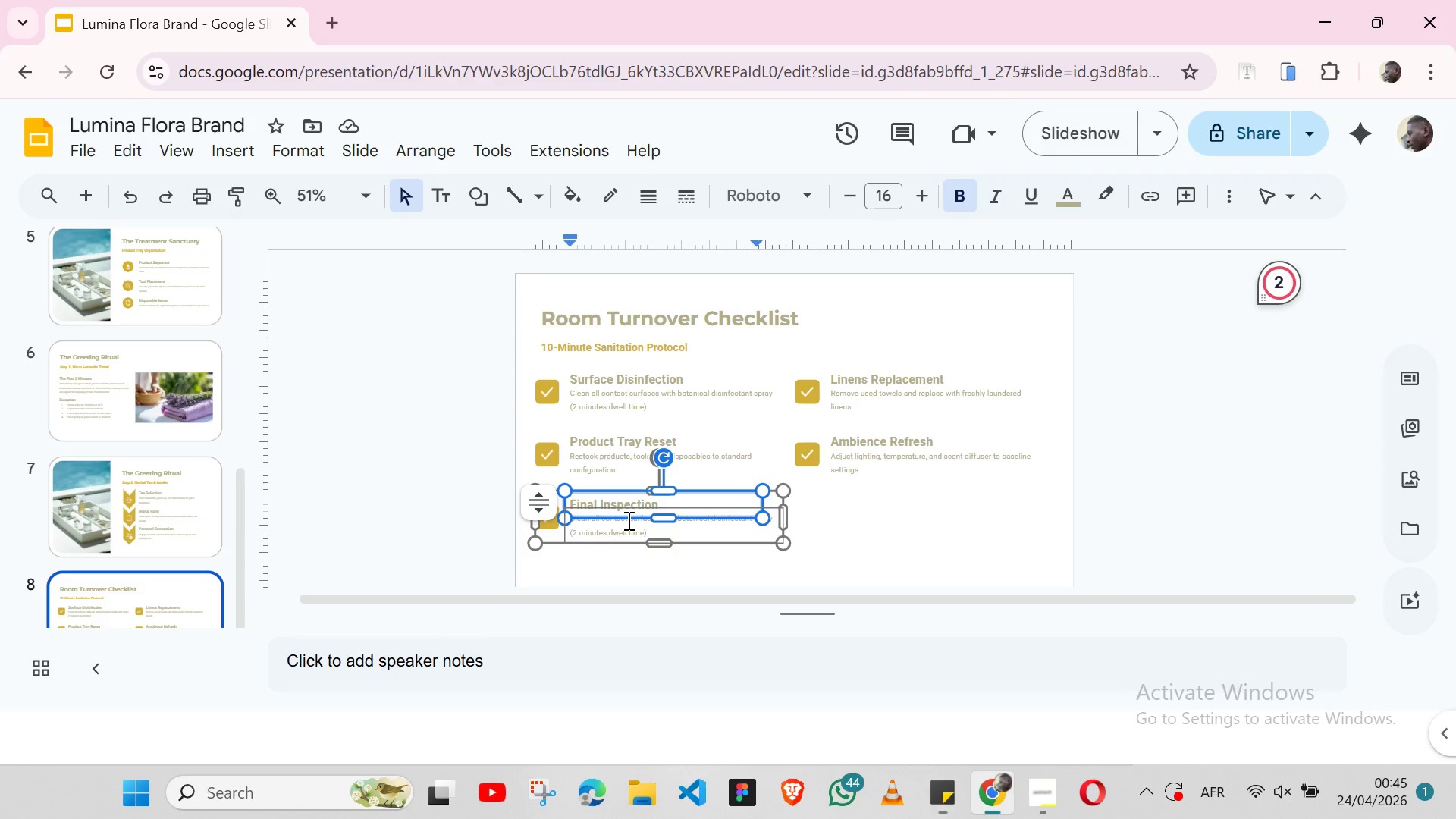 
triple_click([627, 520])
 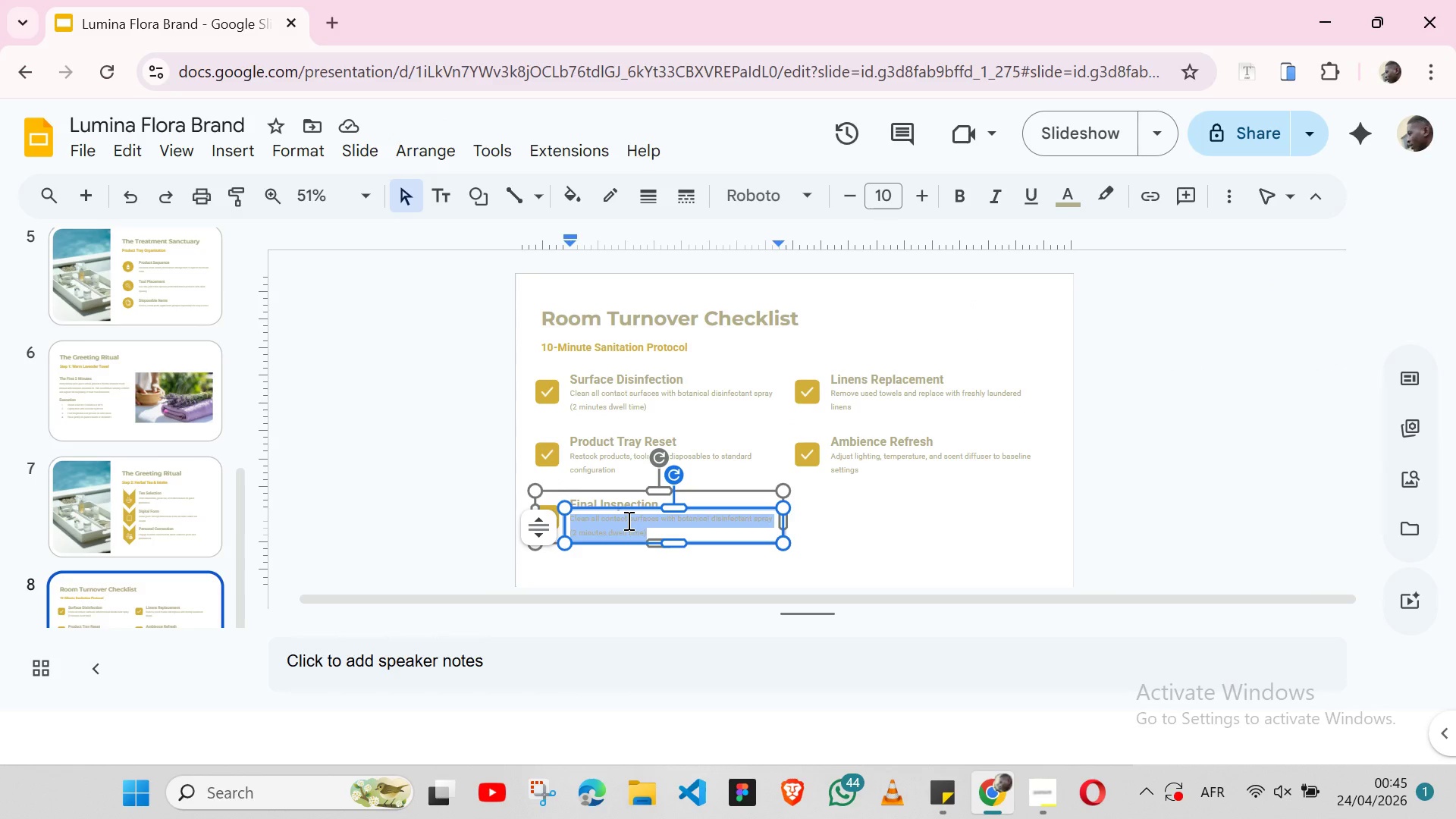 
key(Control+V)
 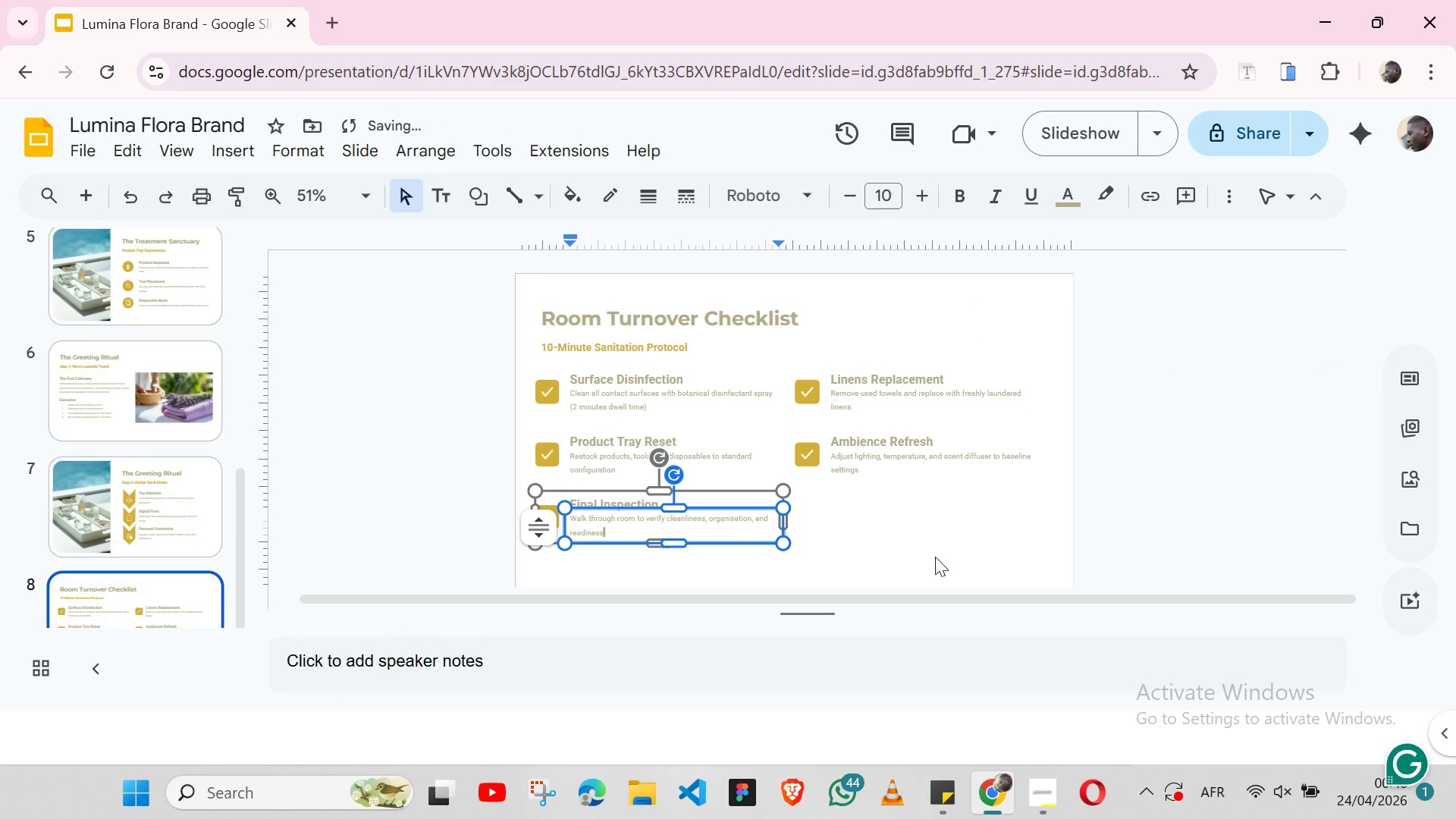 
left_click([936, 557])
 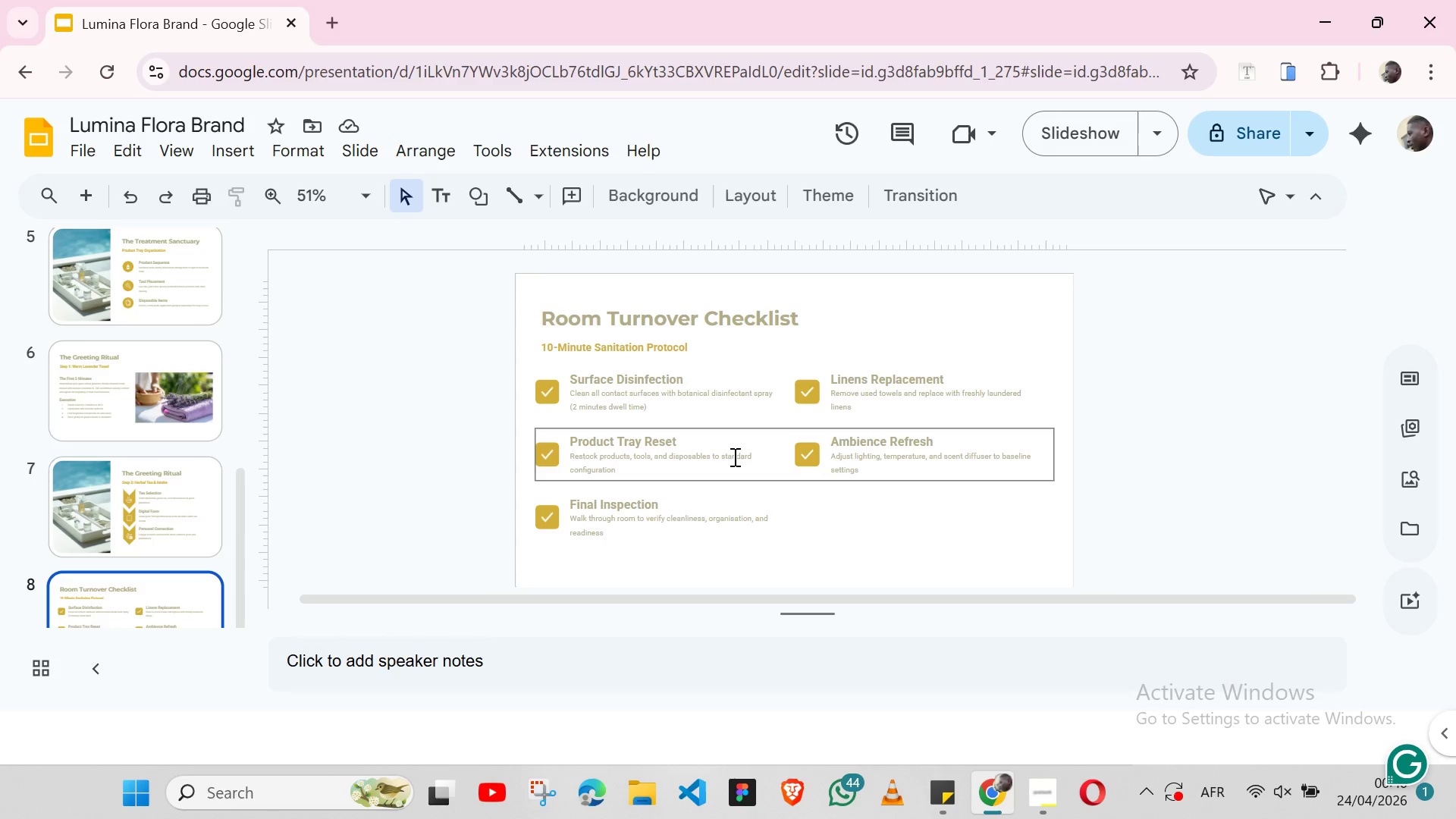 
wait(14.69)
 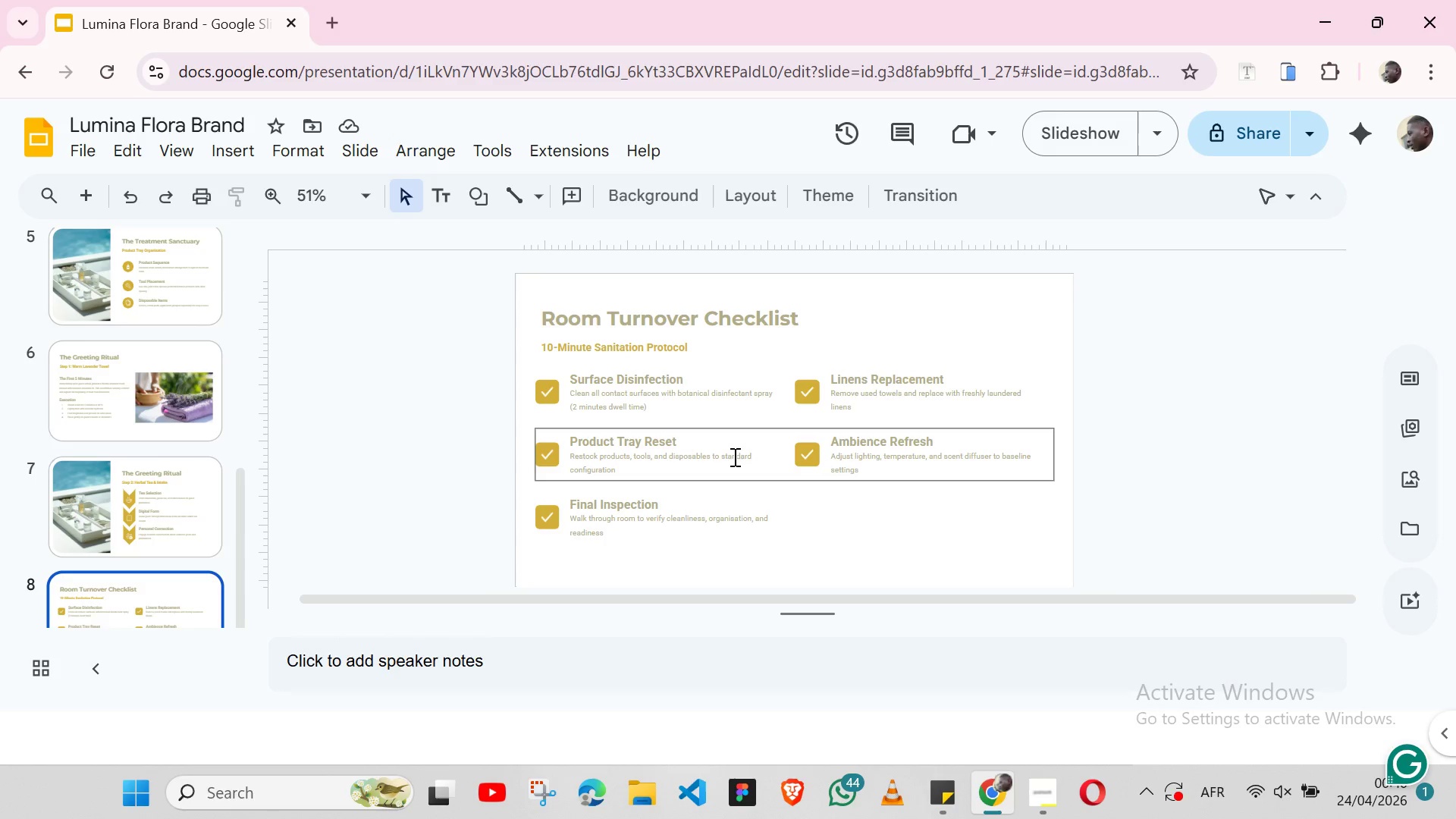 
left_click([89, 201])
 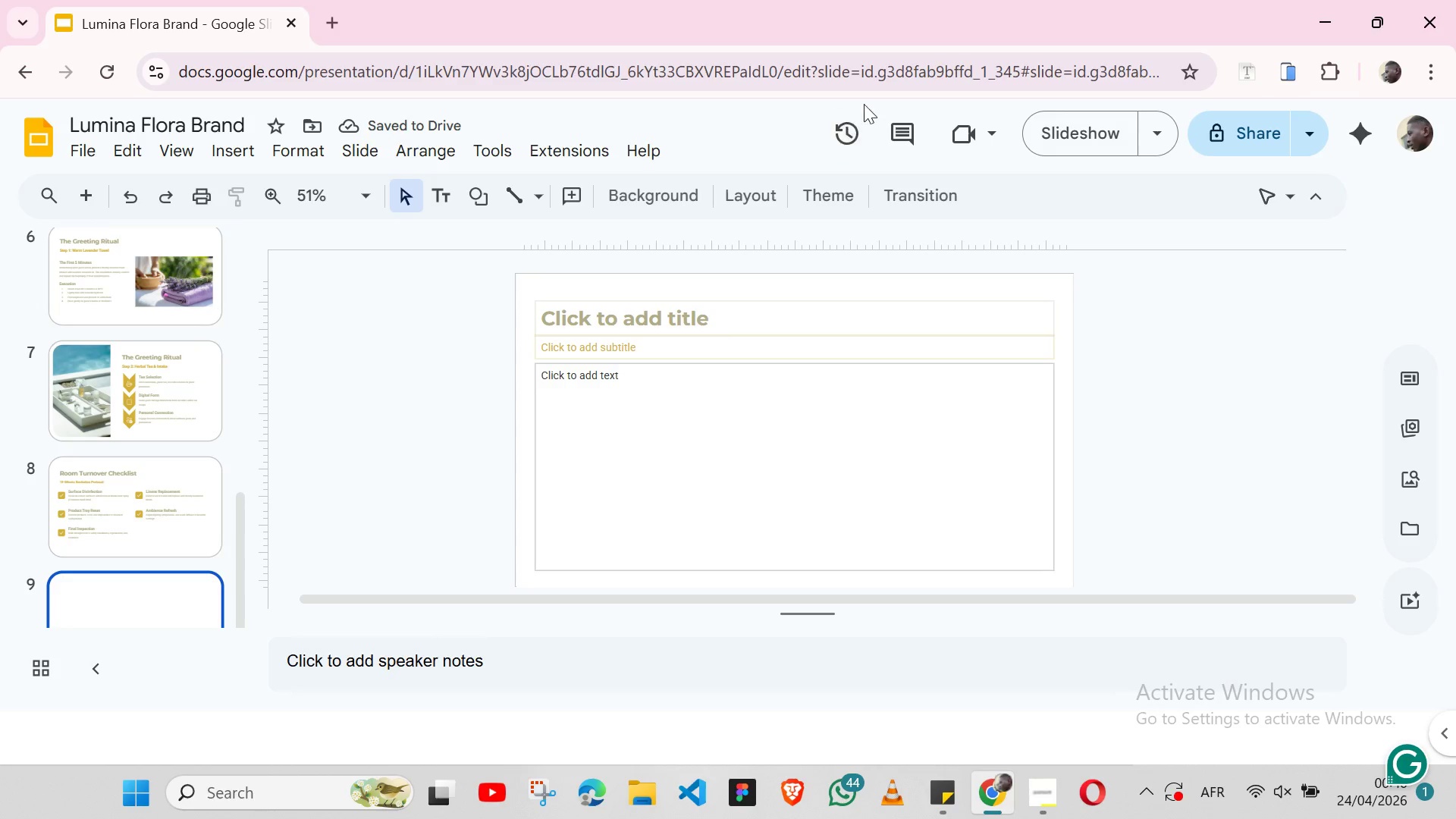 
wait(5.45)
 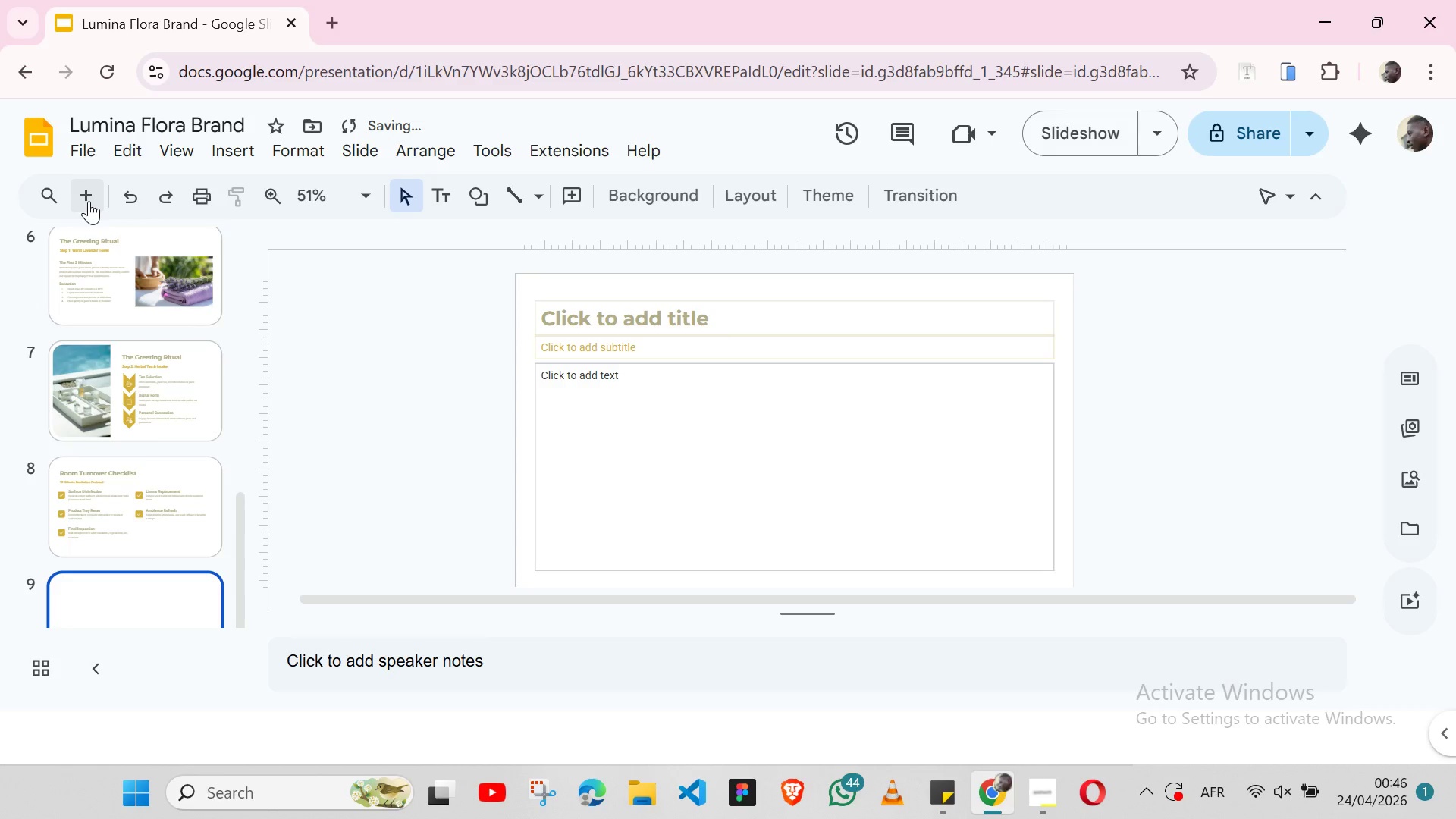 
left_click([742, 187])
 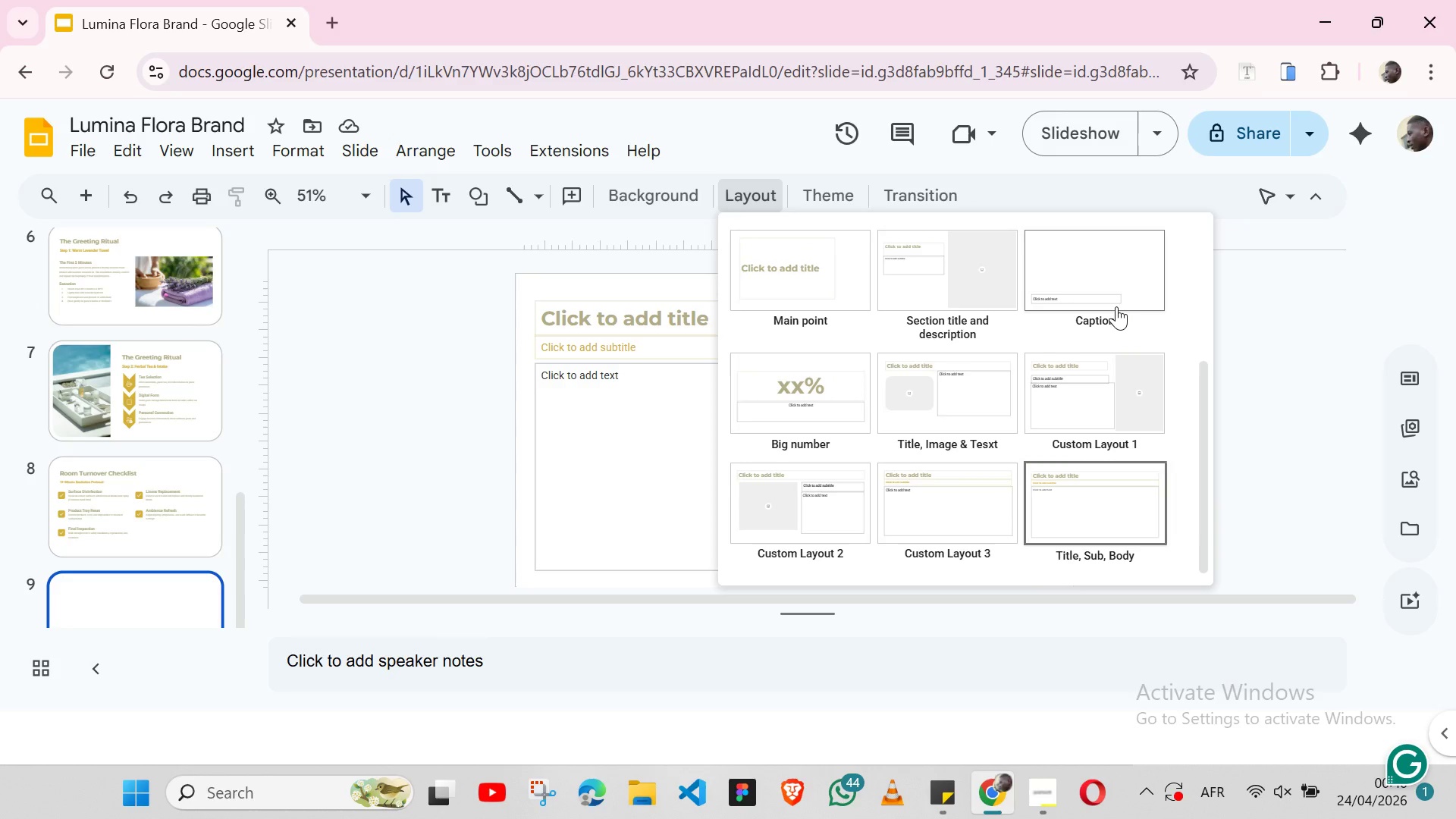 
wait(34.8)
 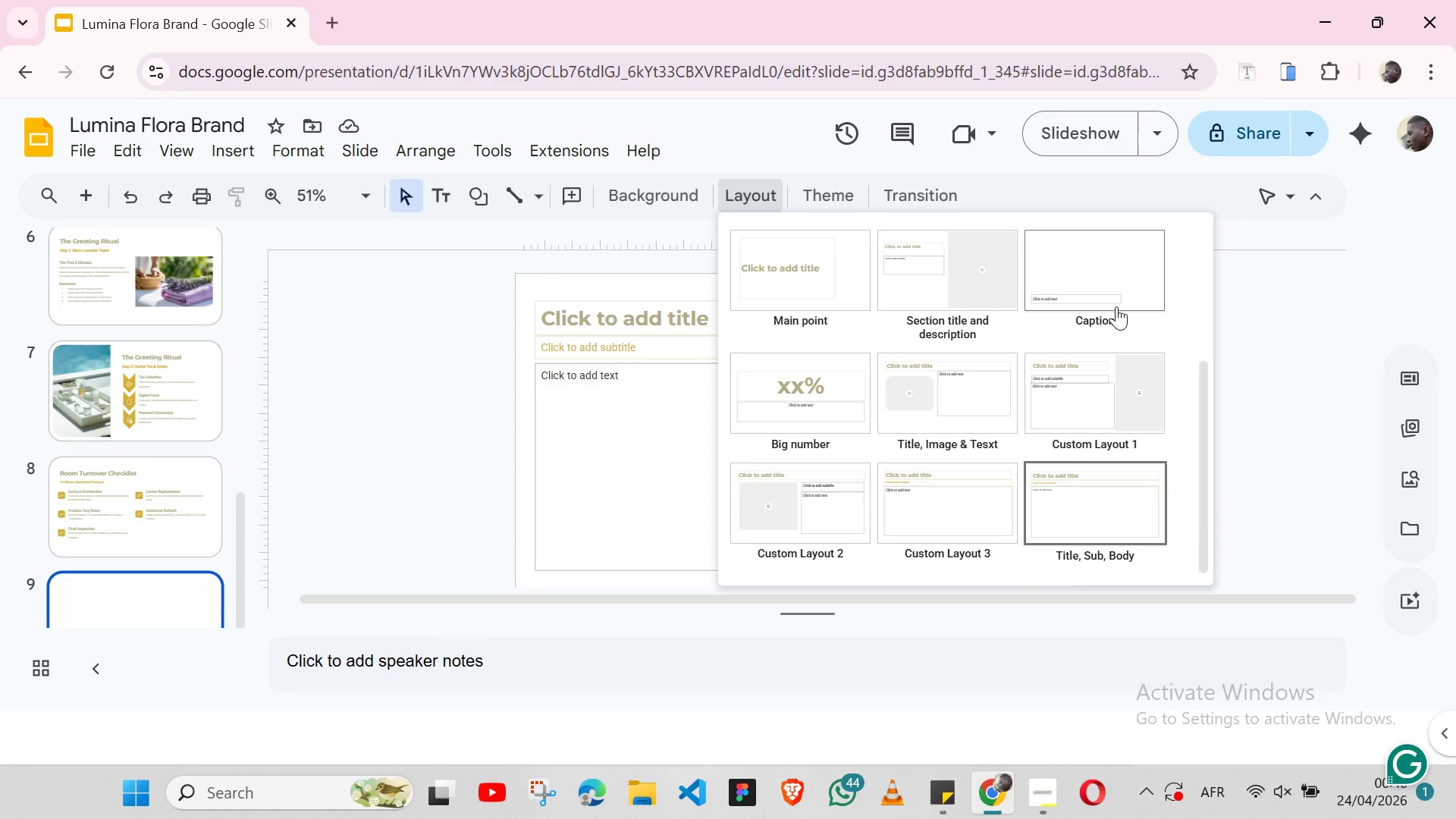 
left_click([1007, 507])
 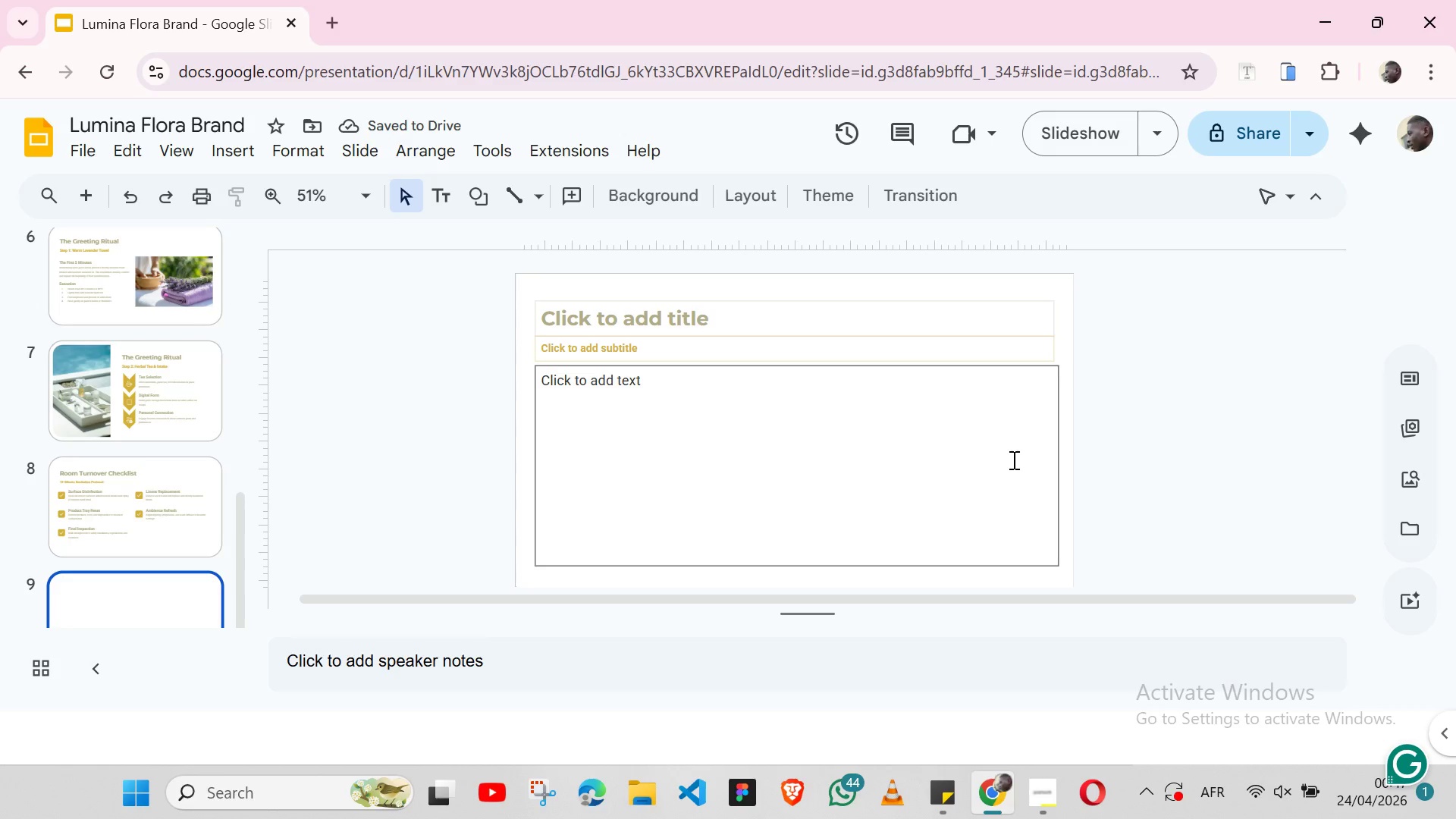 
wait(8.72)
 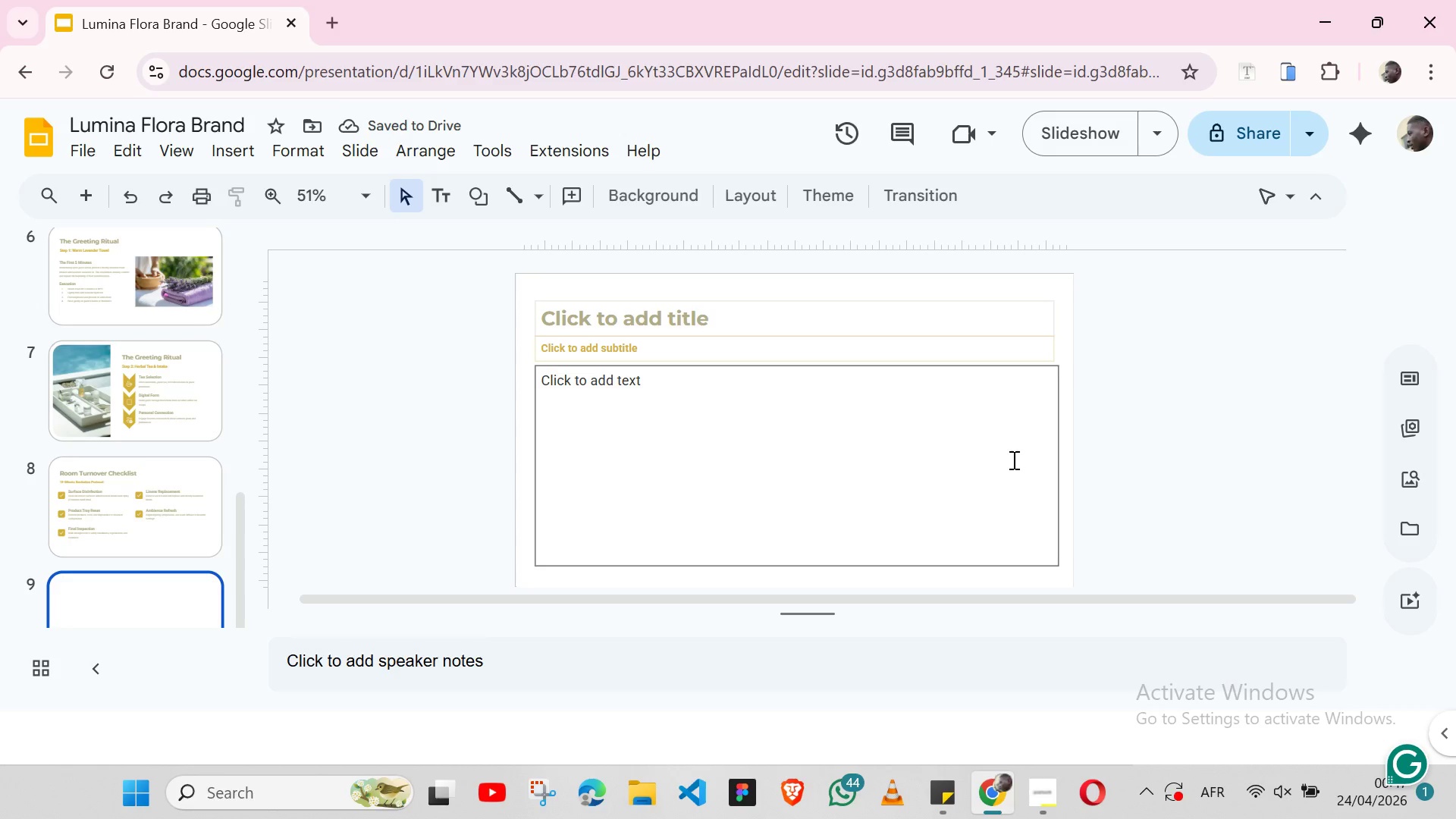 
left_click([949, 784])
 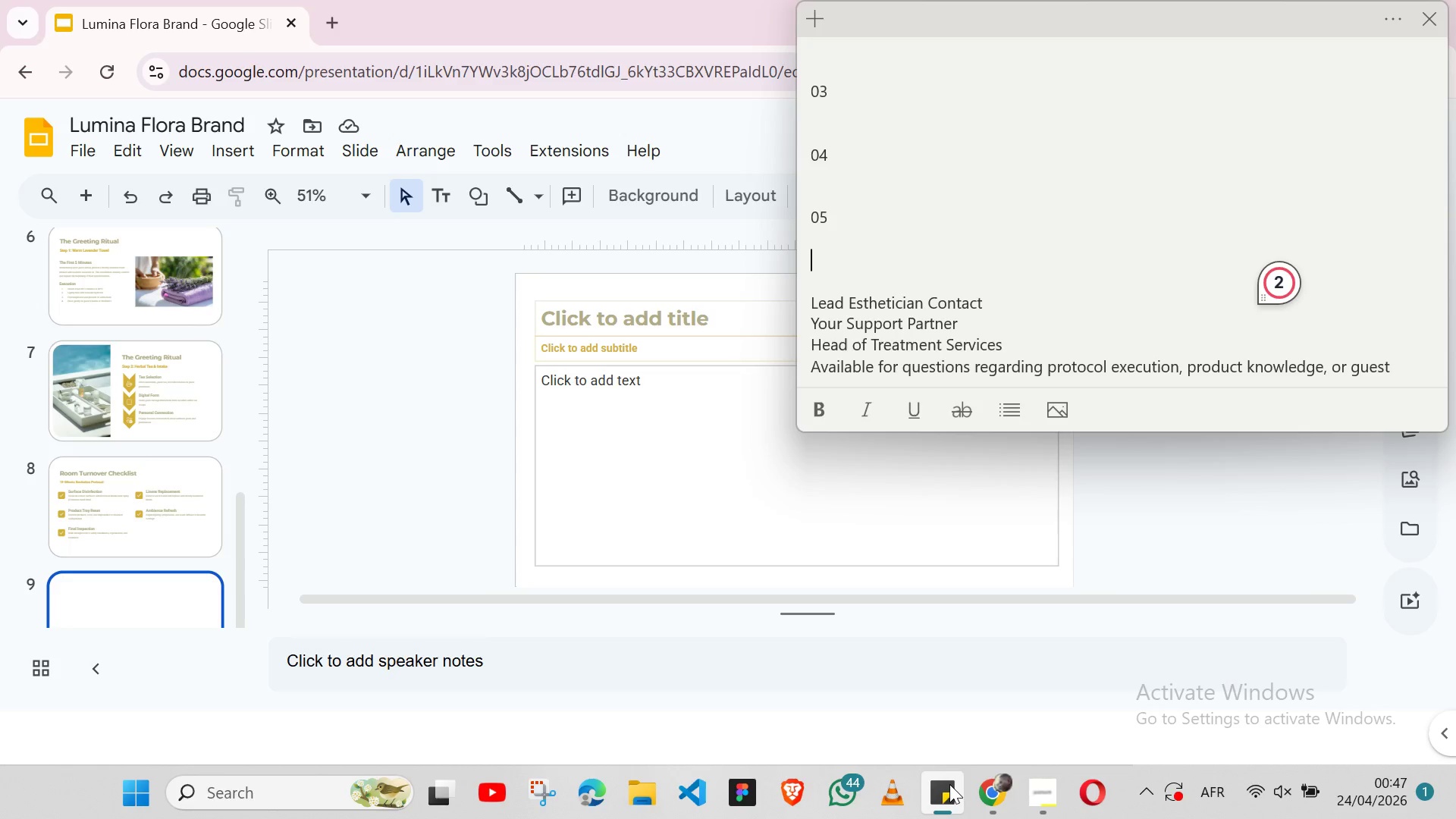 
wait(23.5)
 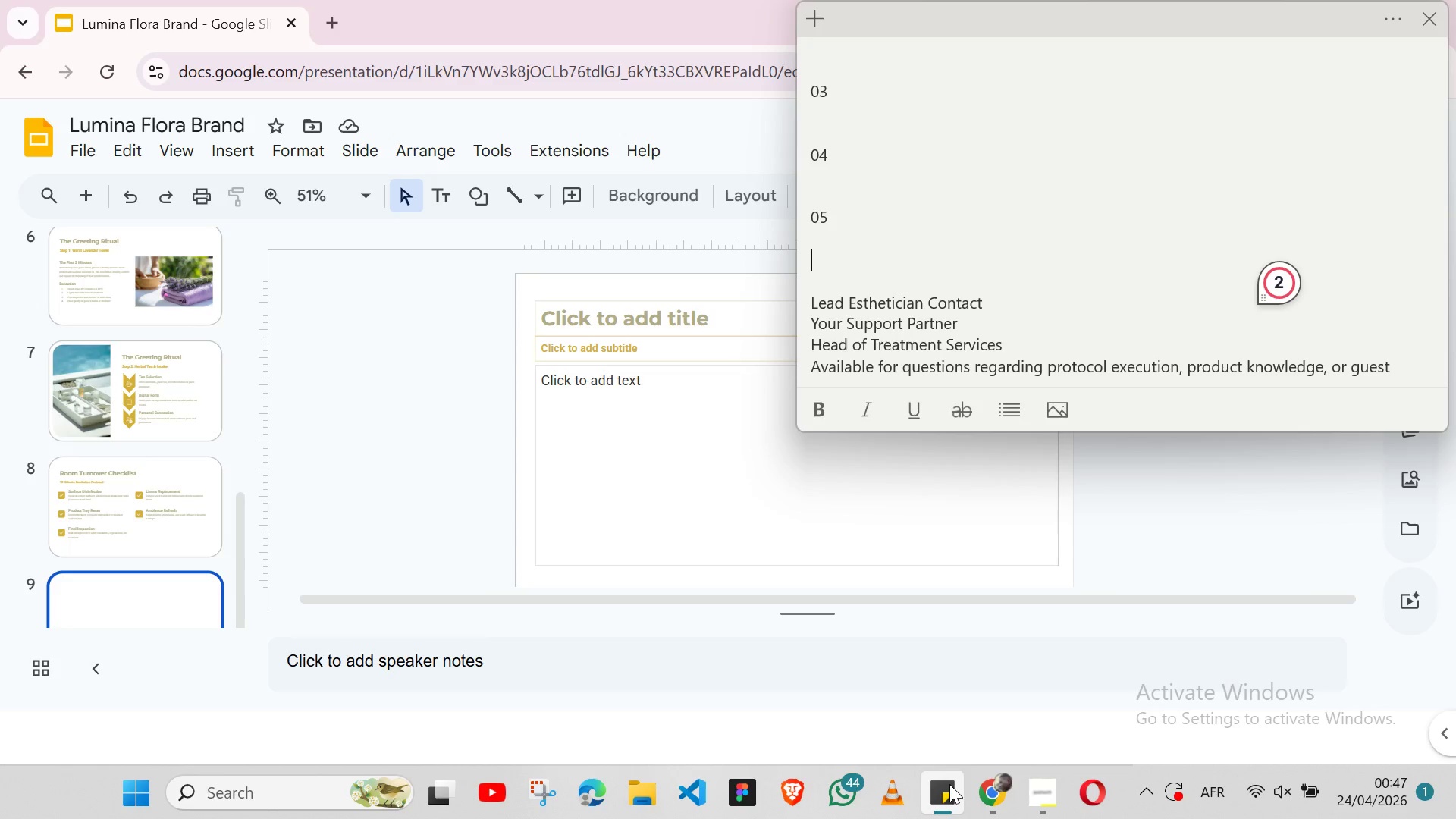 
double_click([934, 305])
 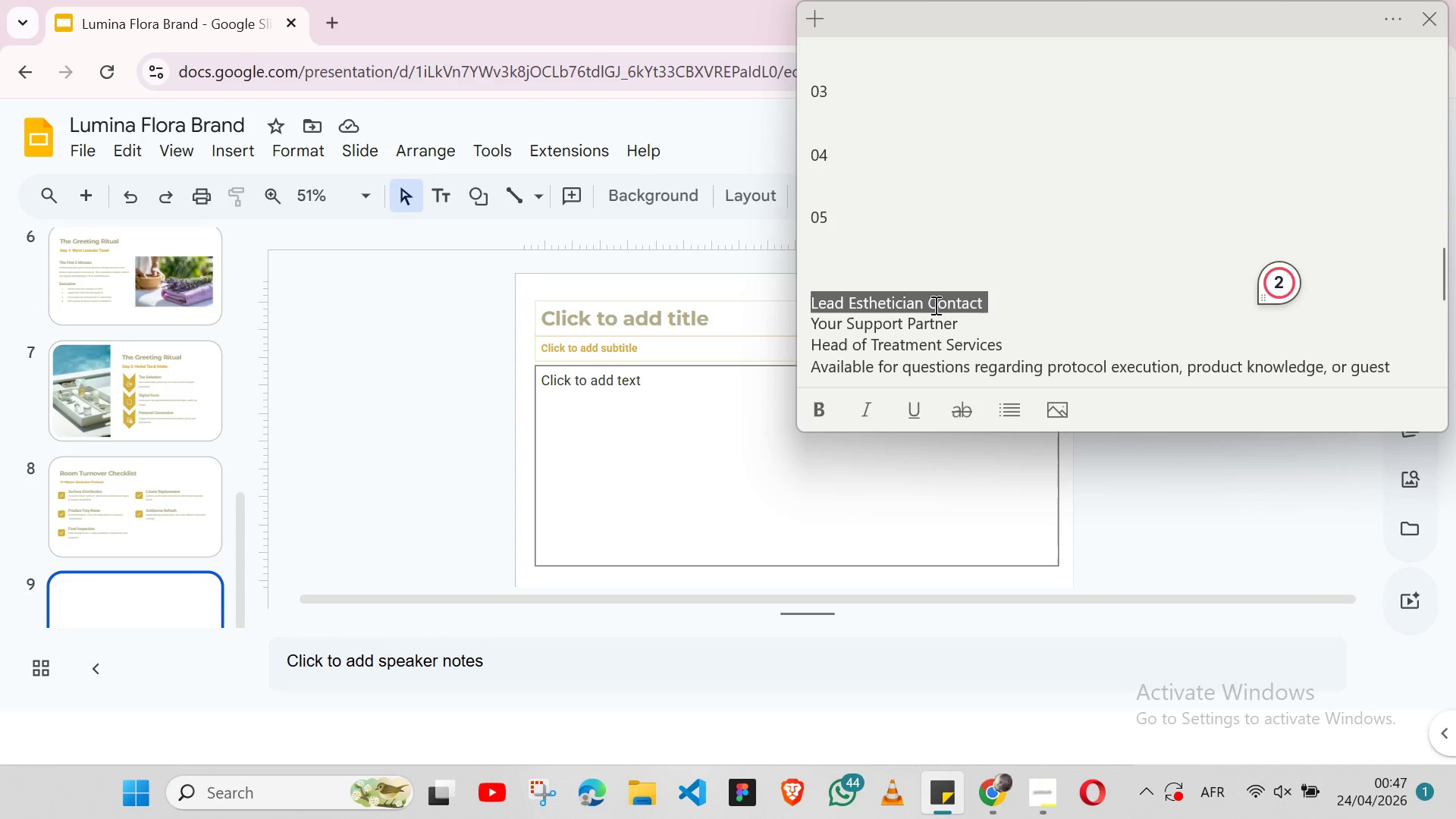 
triple_click([934, 305])
 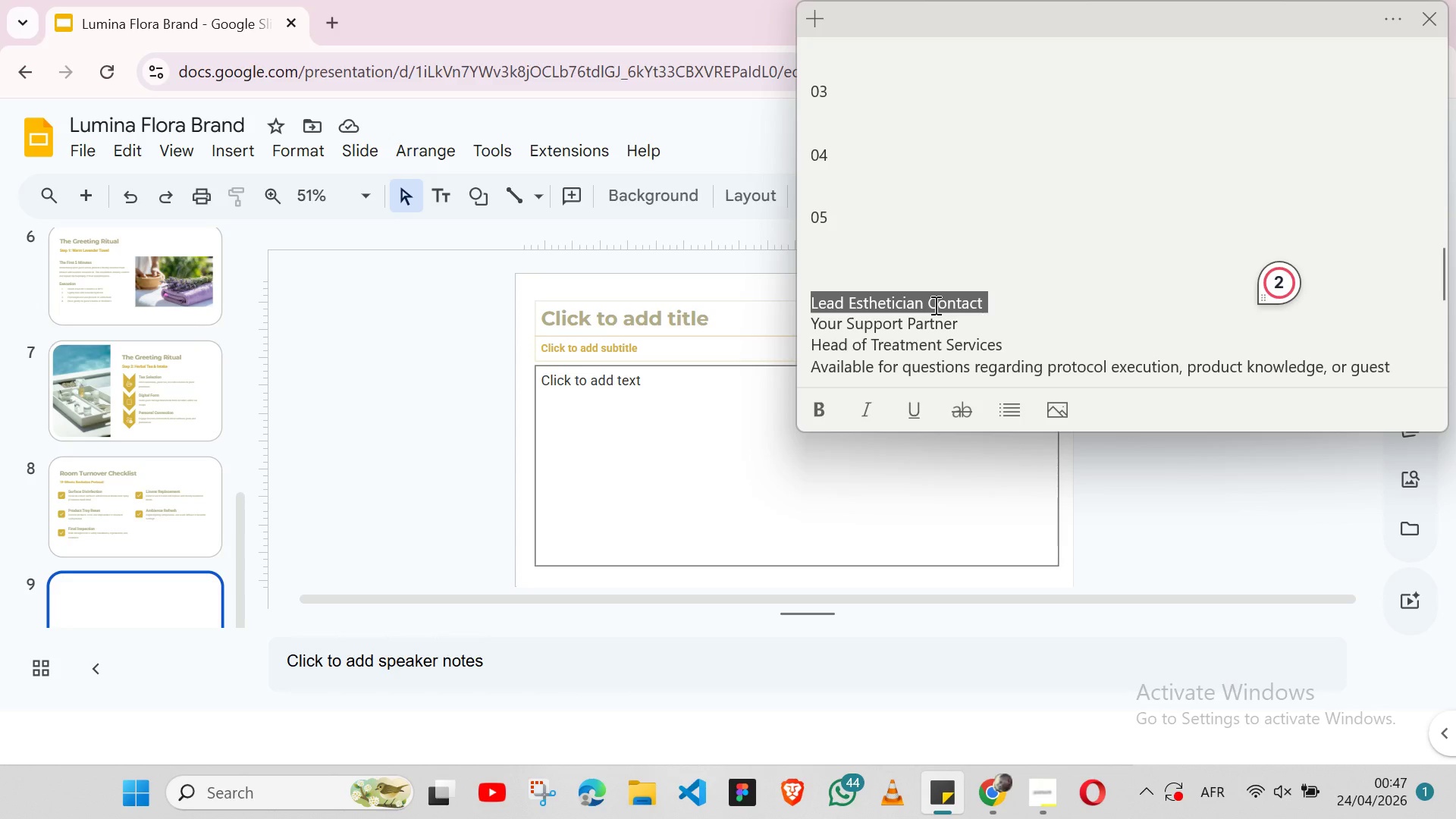 
key(Shift+ArrowLeft)
 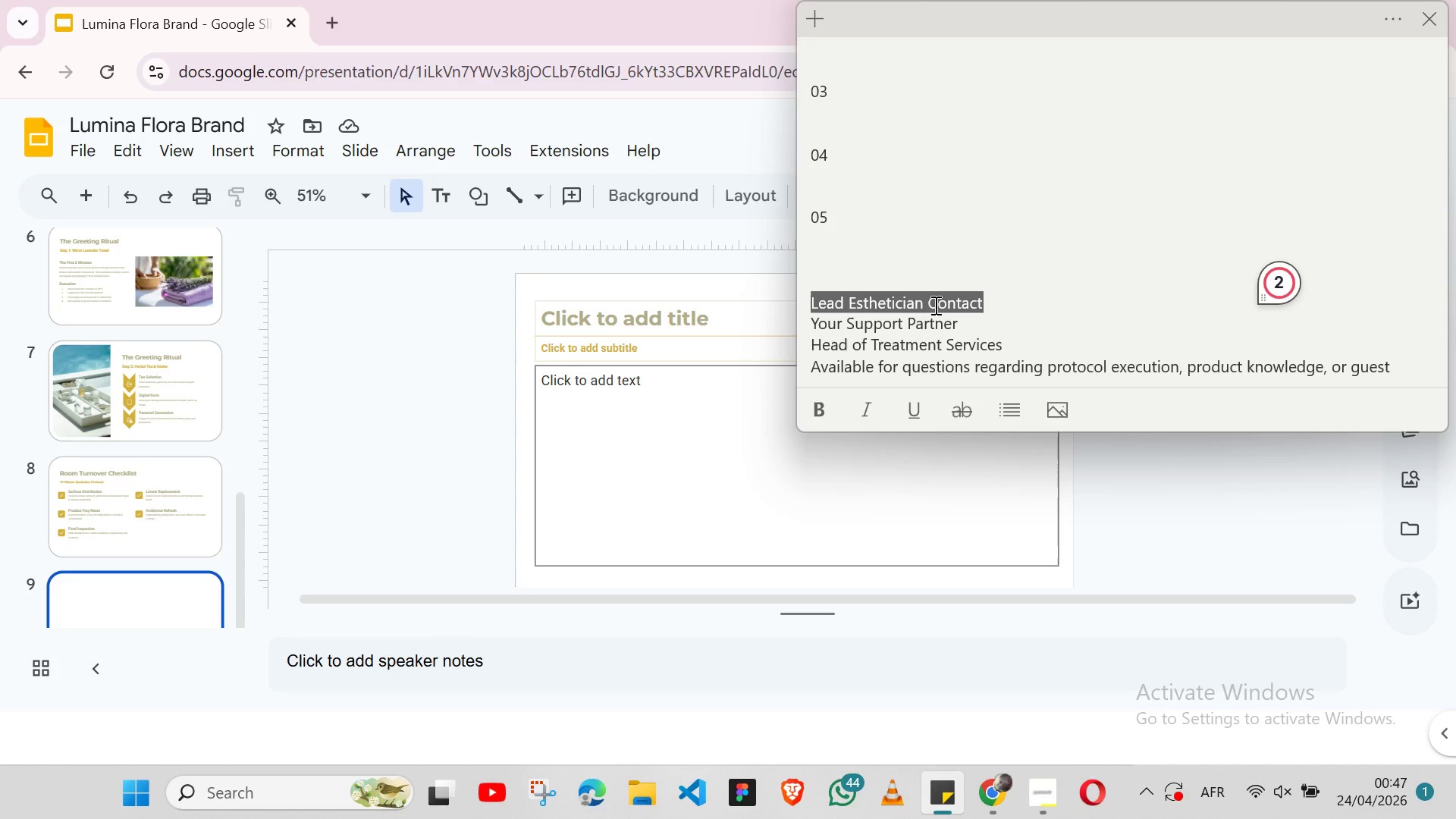 
key(Control+X)
 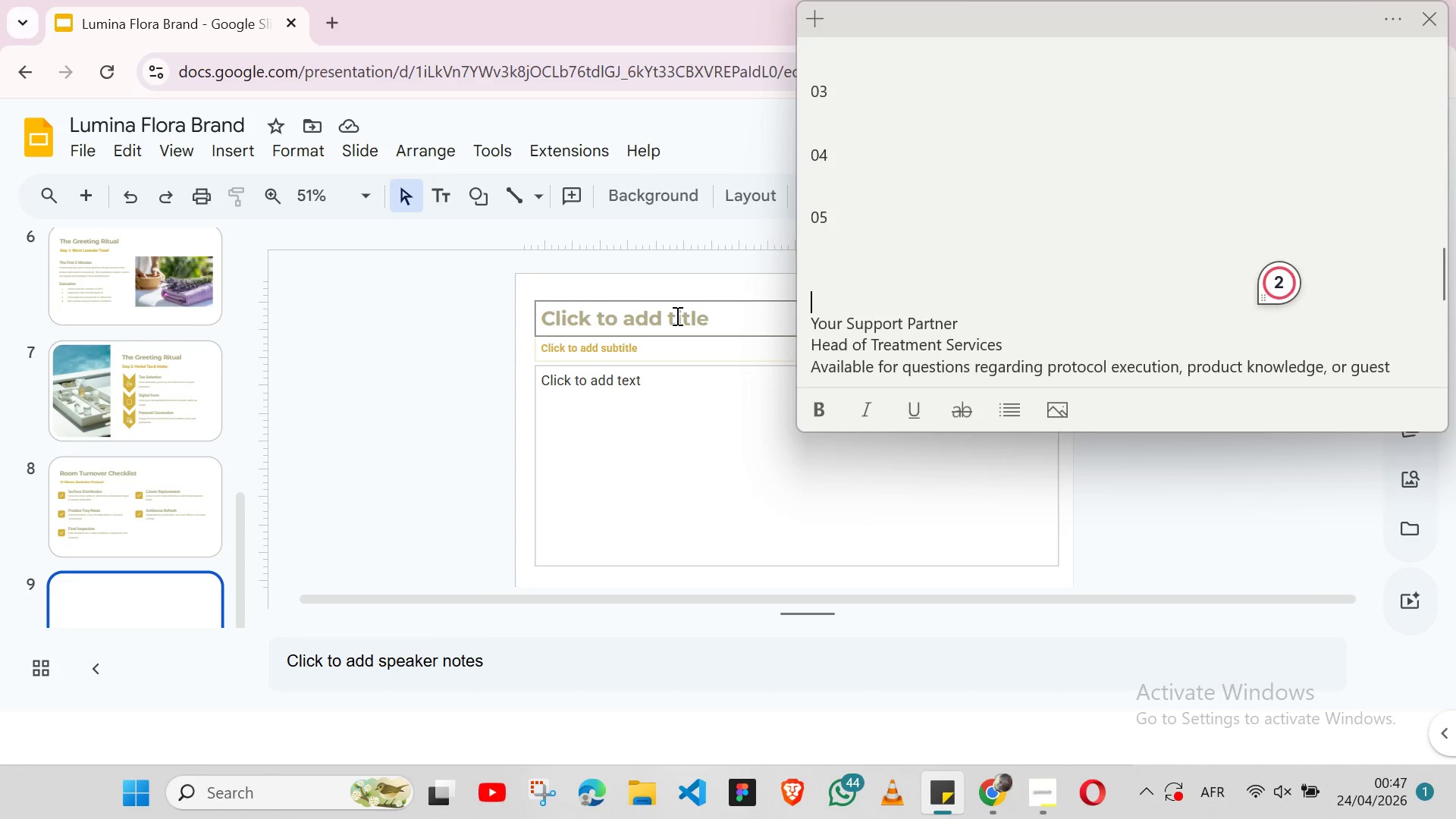 
double_click([676, 315])
 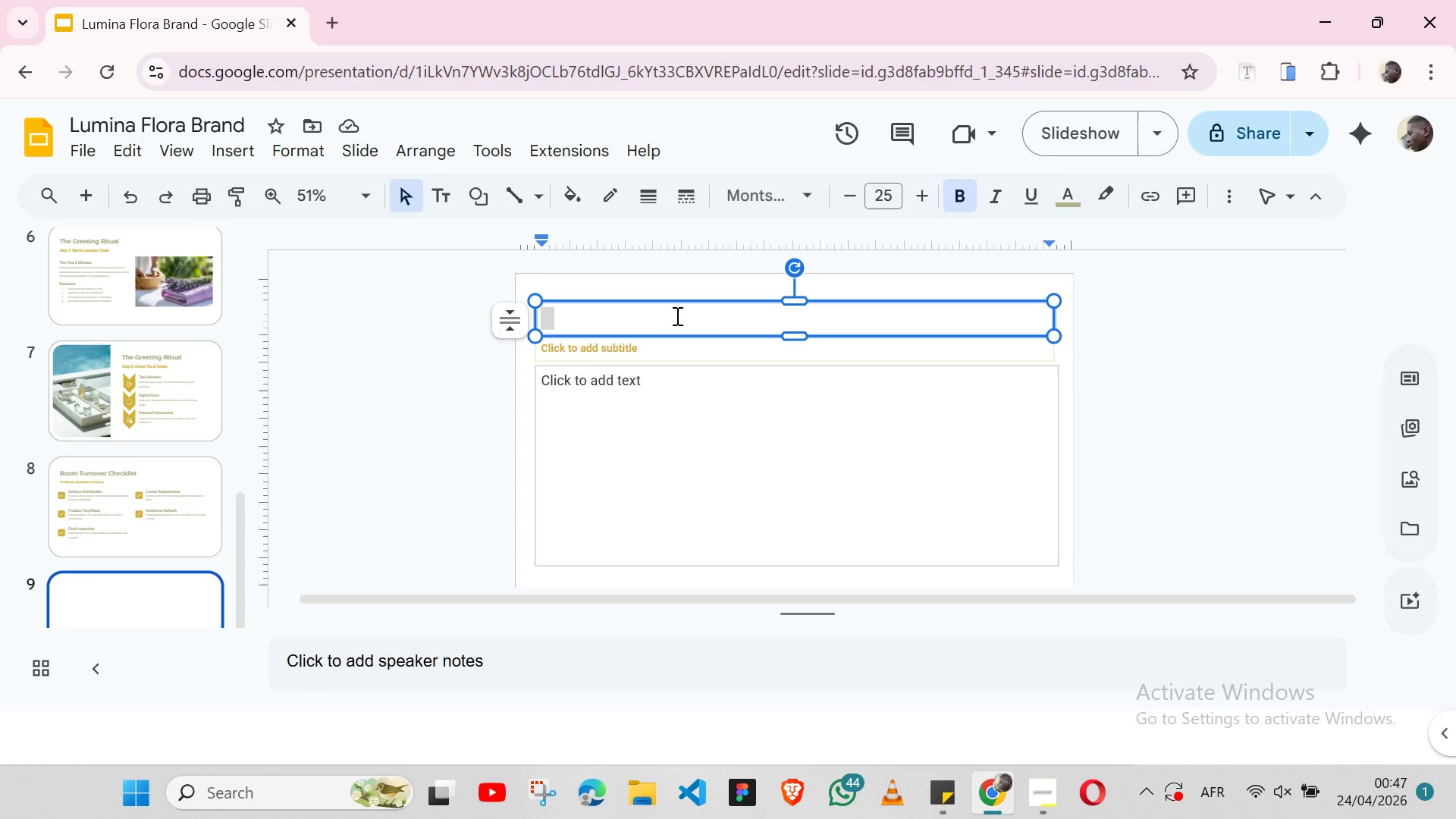 
key(Control+V)
 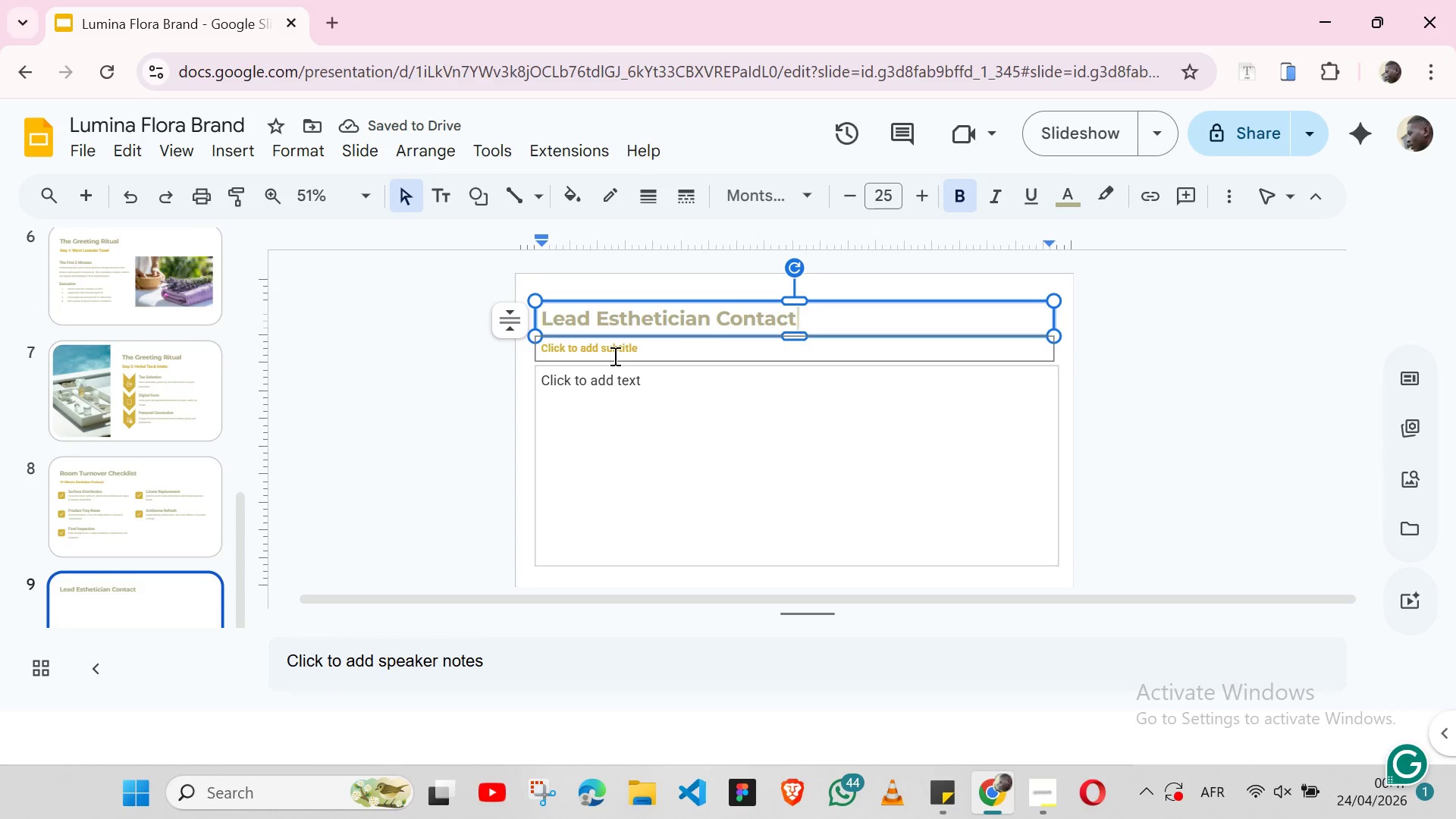 
double_click([605, 351])
 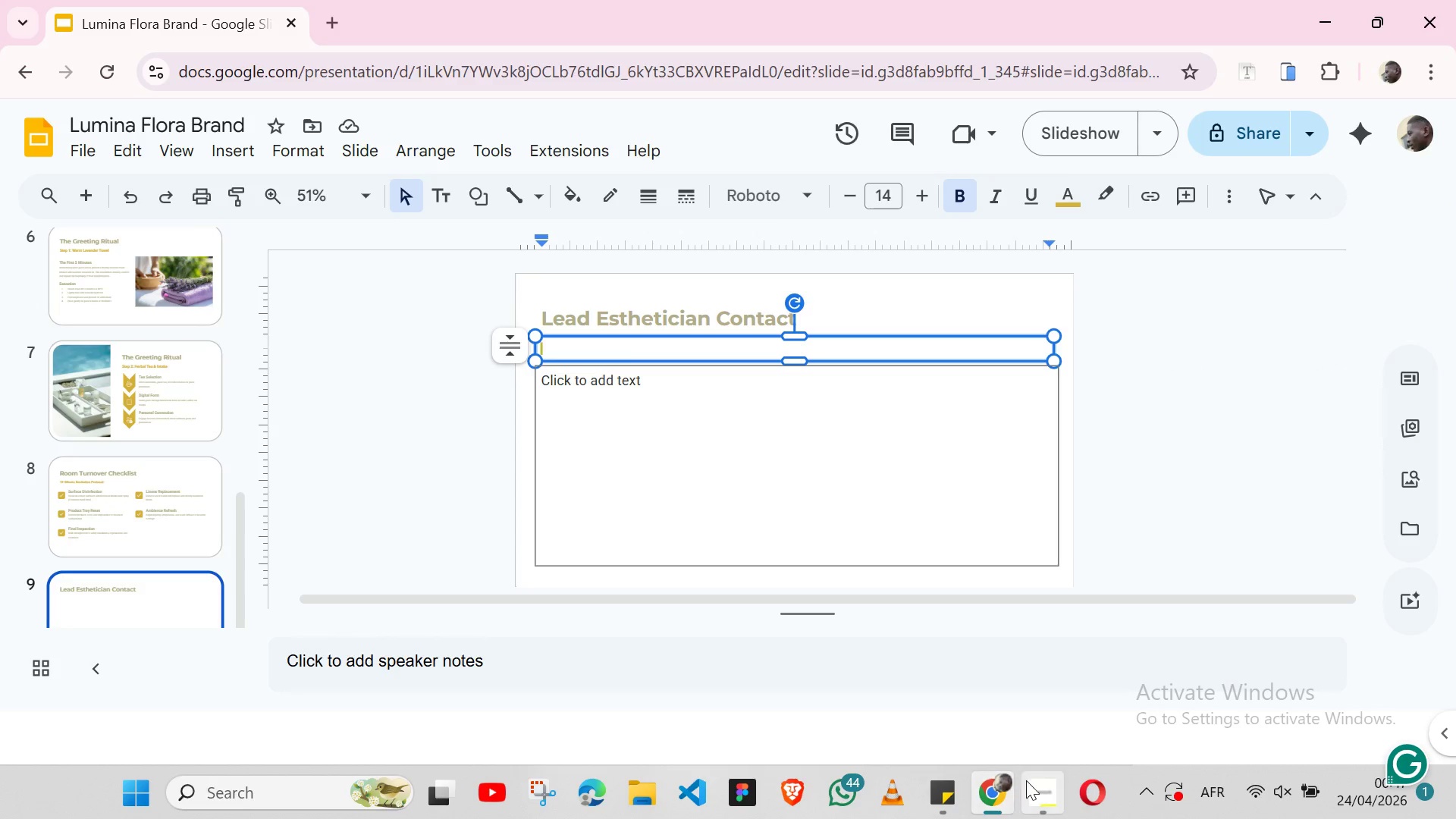 
left_click([1034, 783])